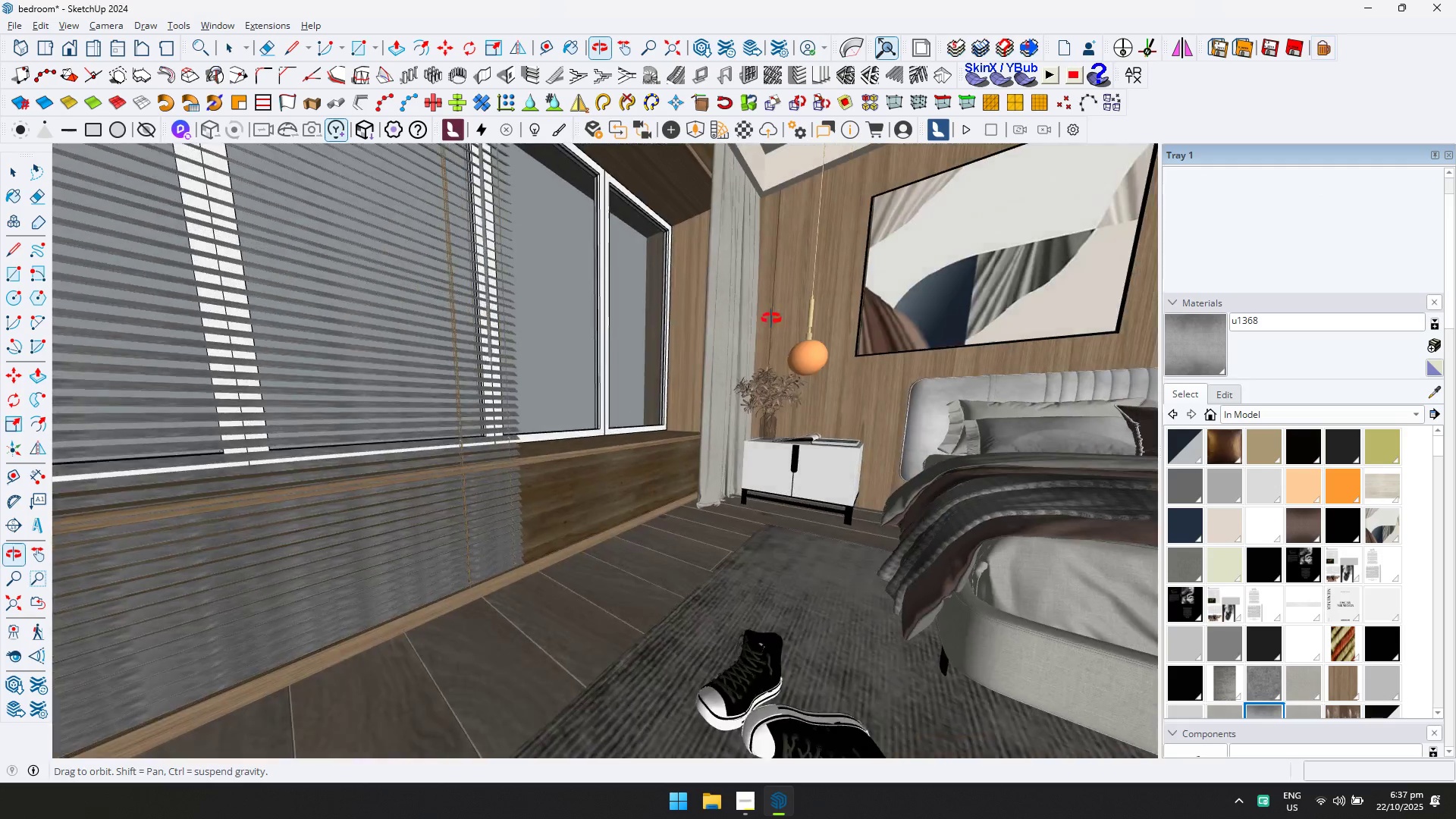 
key(Shift+ShiftLeft)
 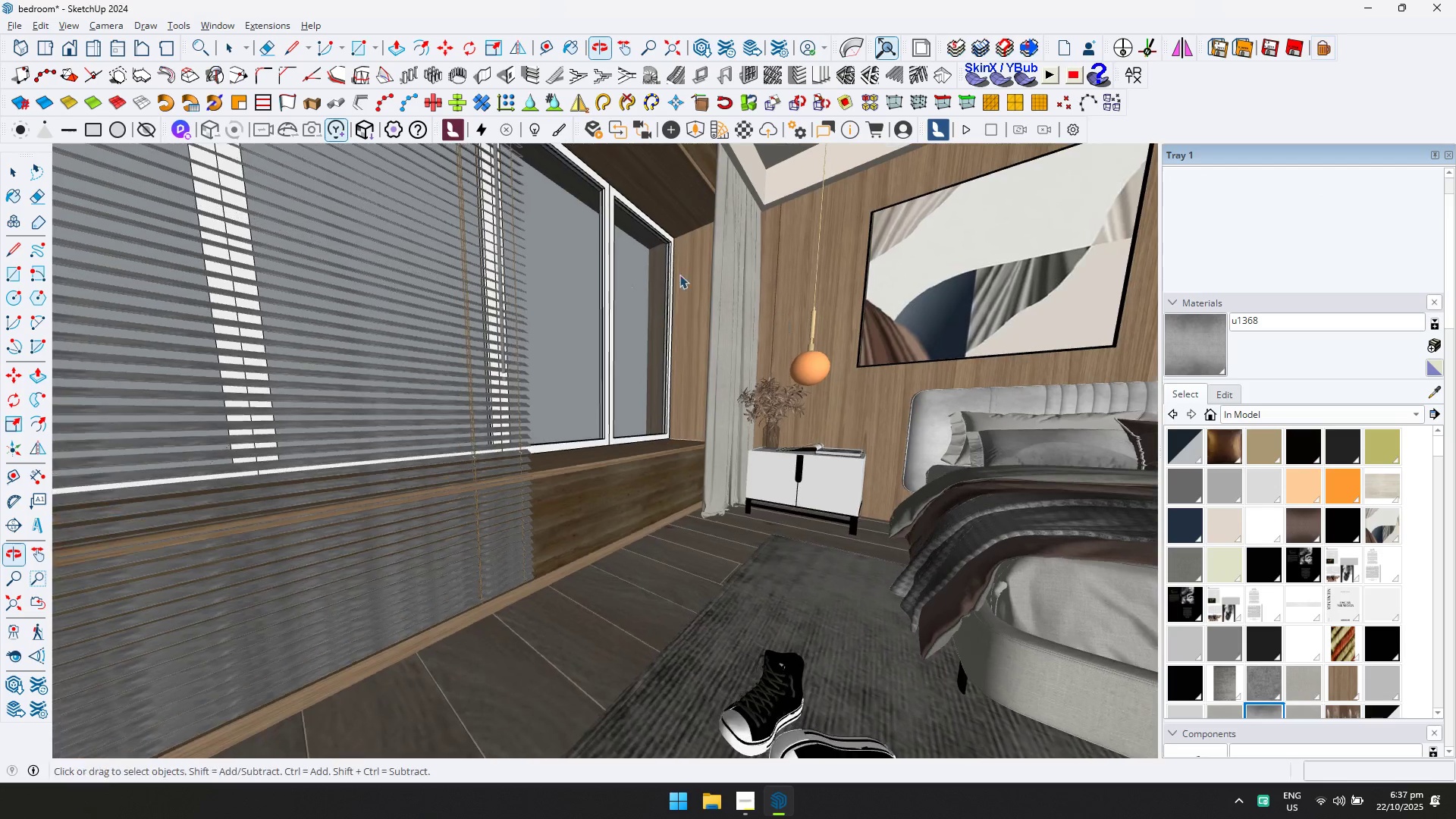 
scroll: coordinate [585, 193], scroll_direction: up, amount: 4.0
 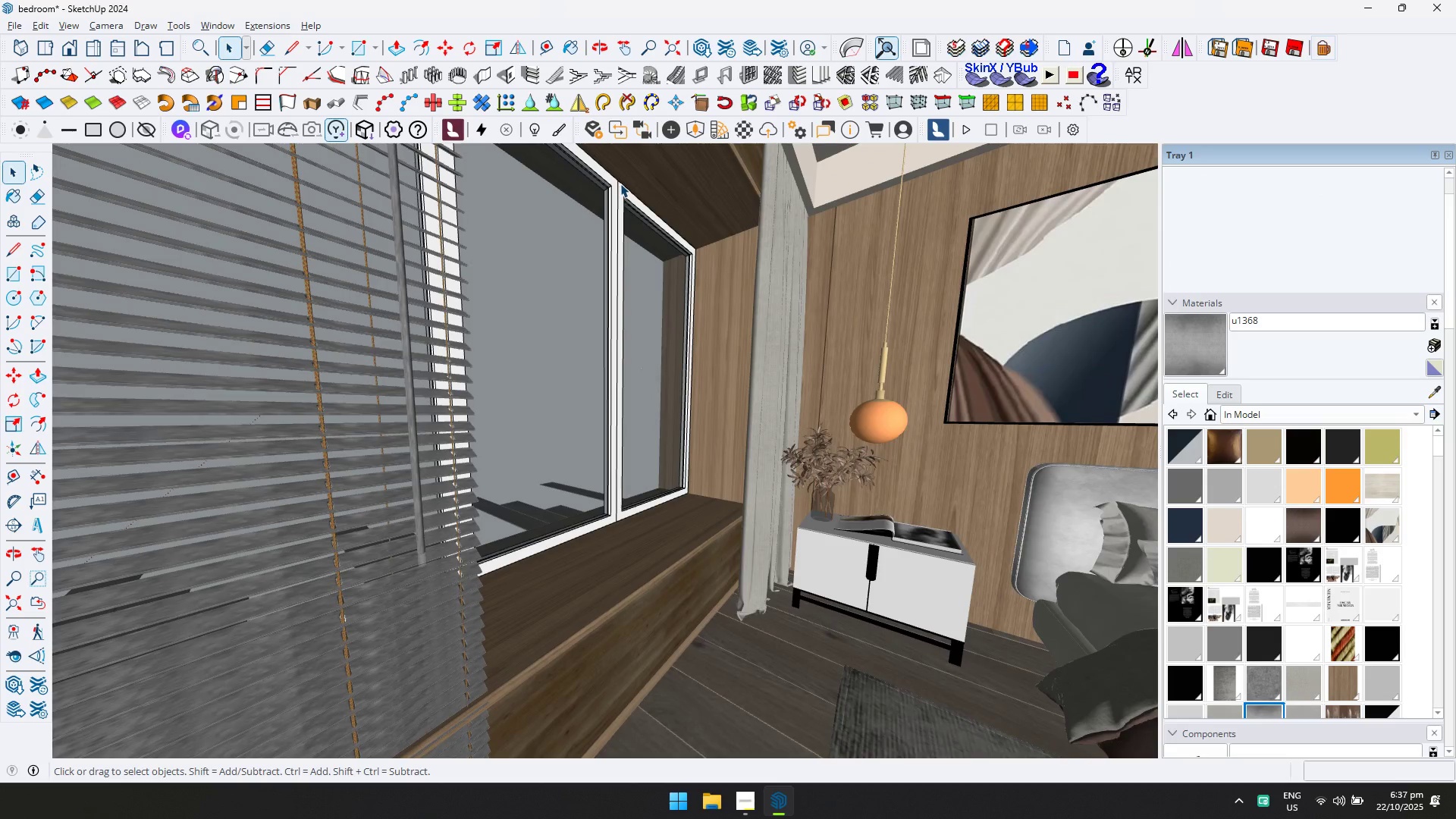 
double_click([620, 184])
 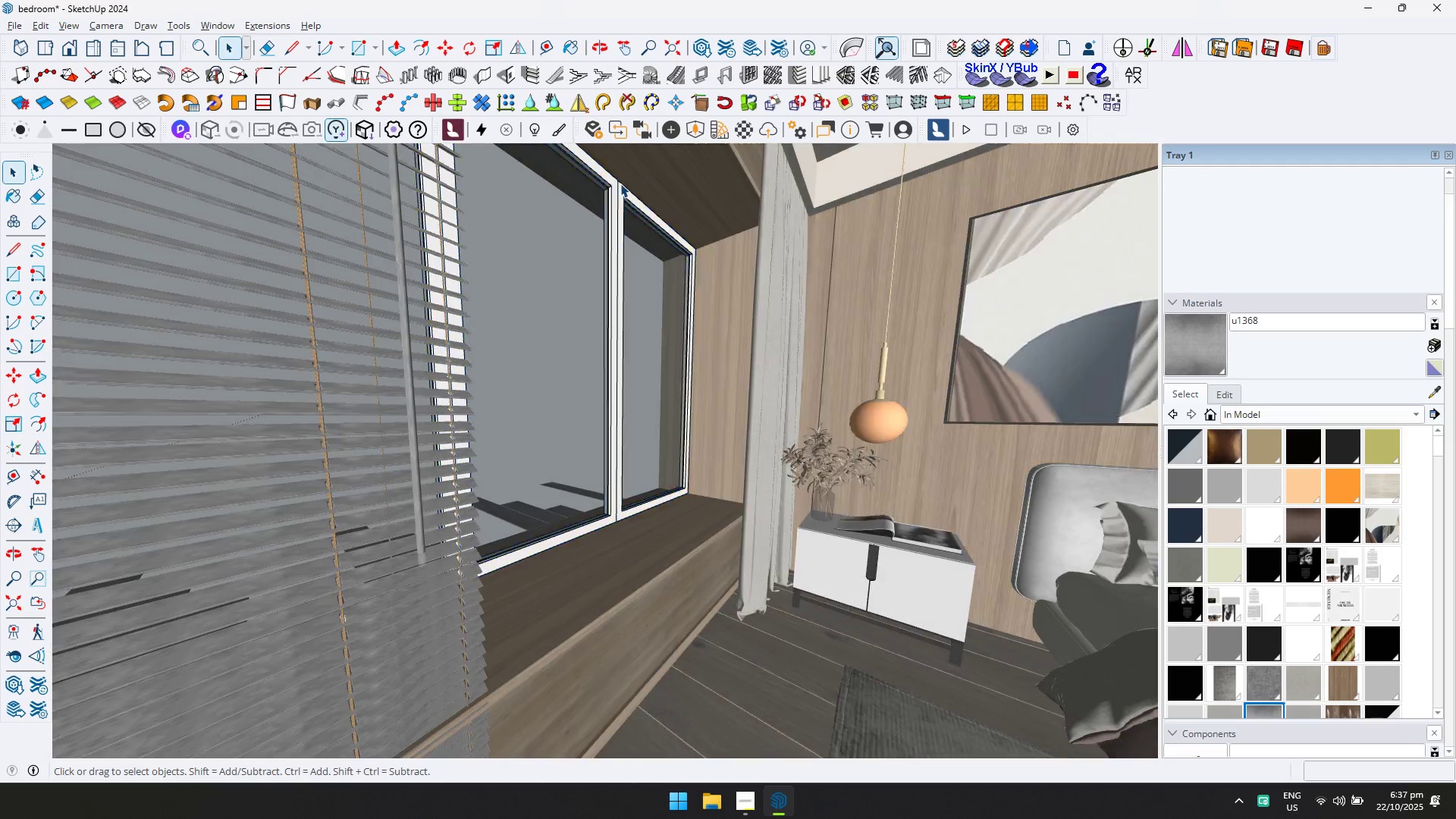 
triple_click([620, 184])
 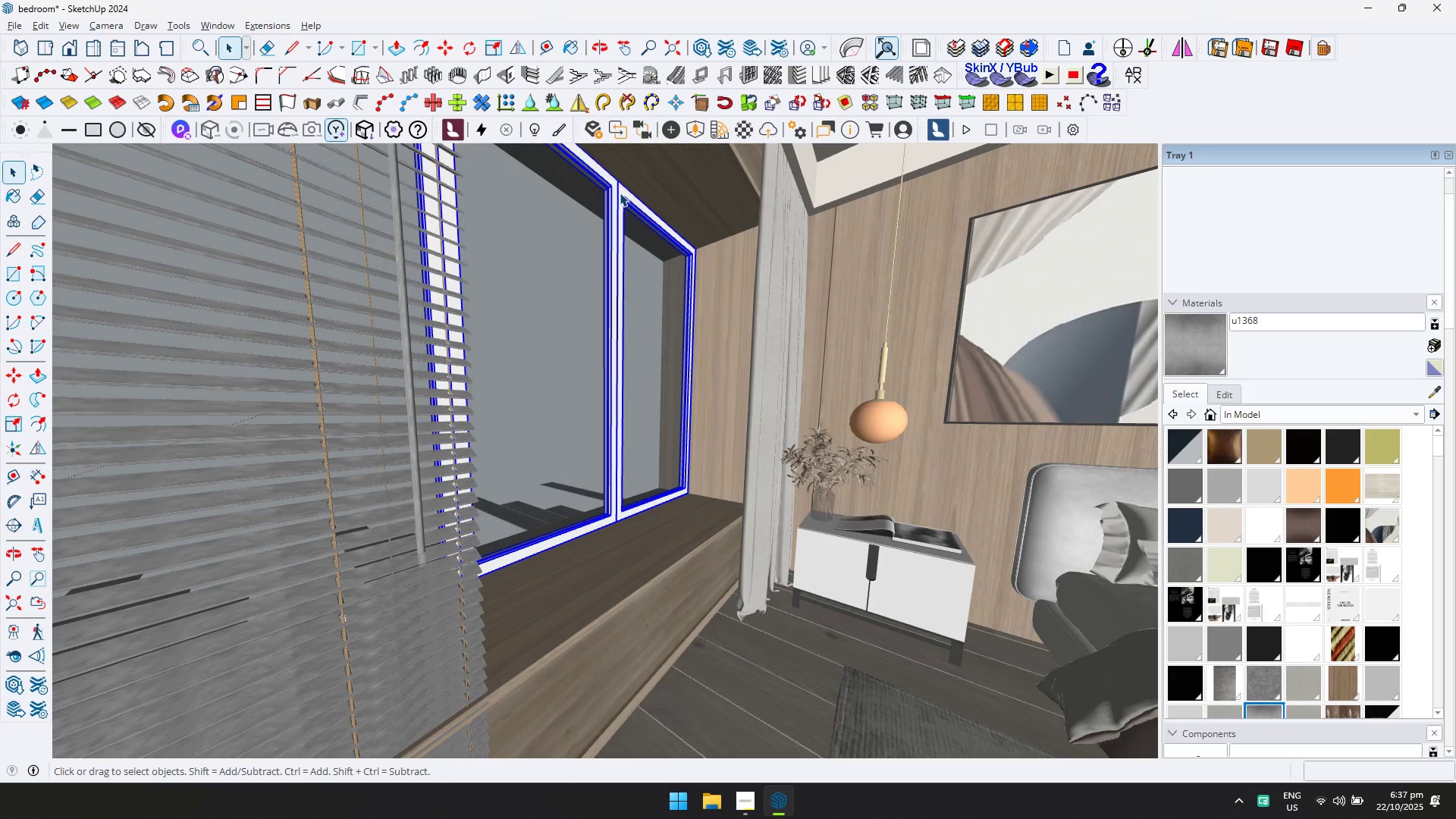 
triple_click([620, 193])
 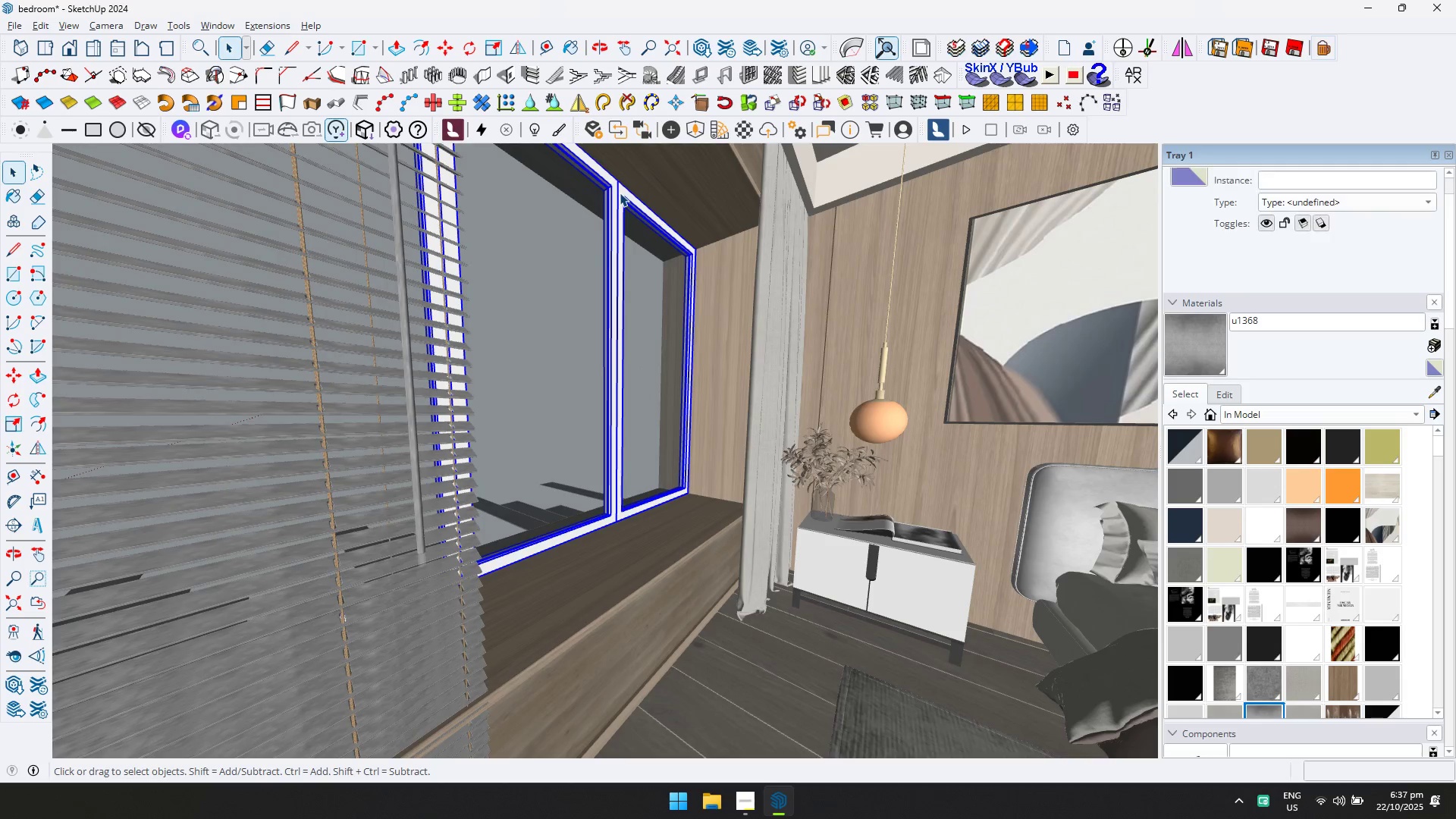 
triple_click([620, 193])
 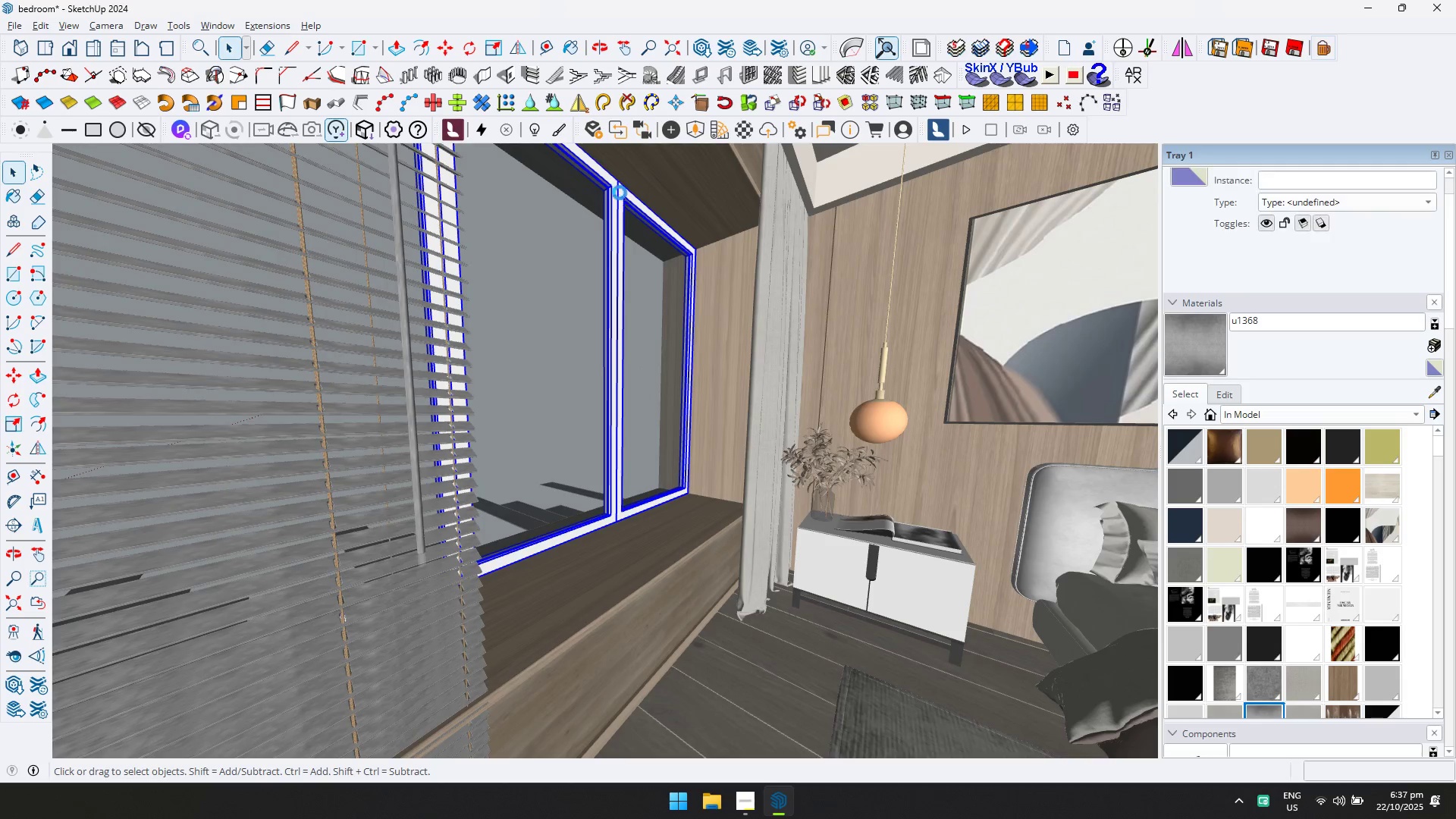 
triple_click([620, 193])
 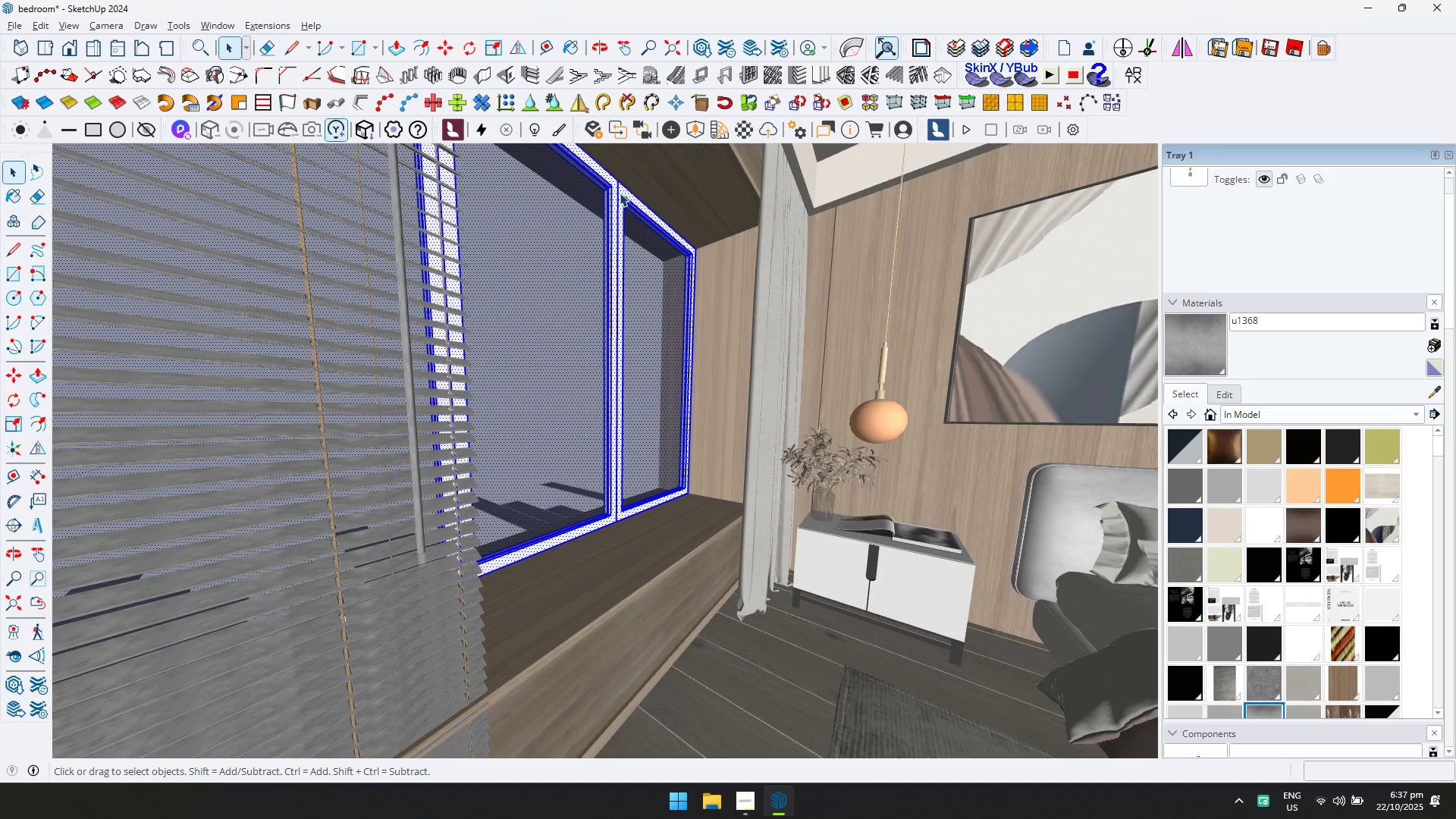 
left_click([620, 193])
 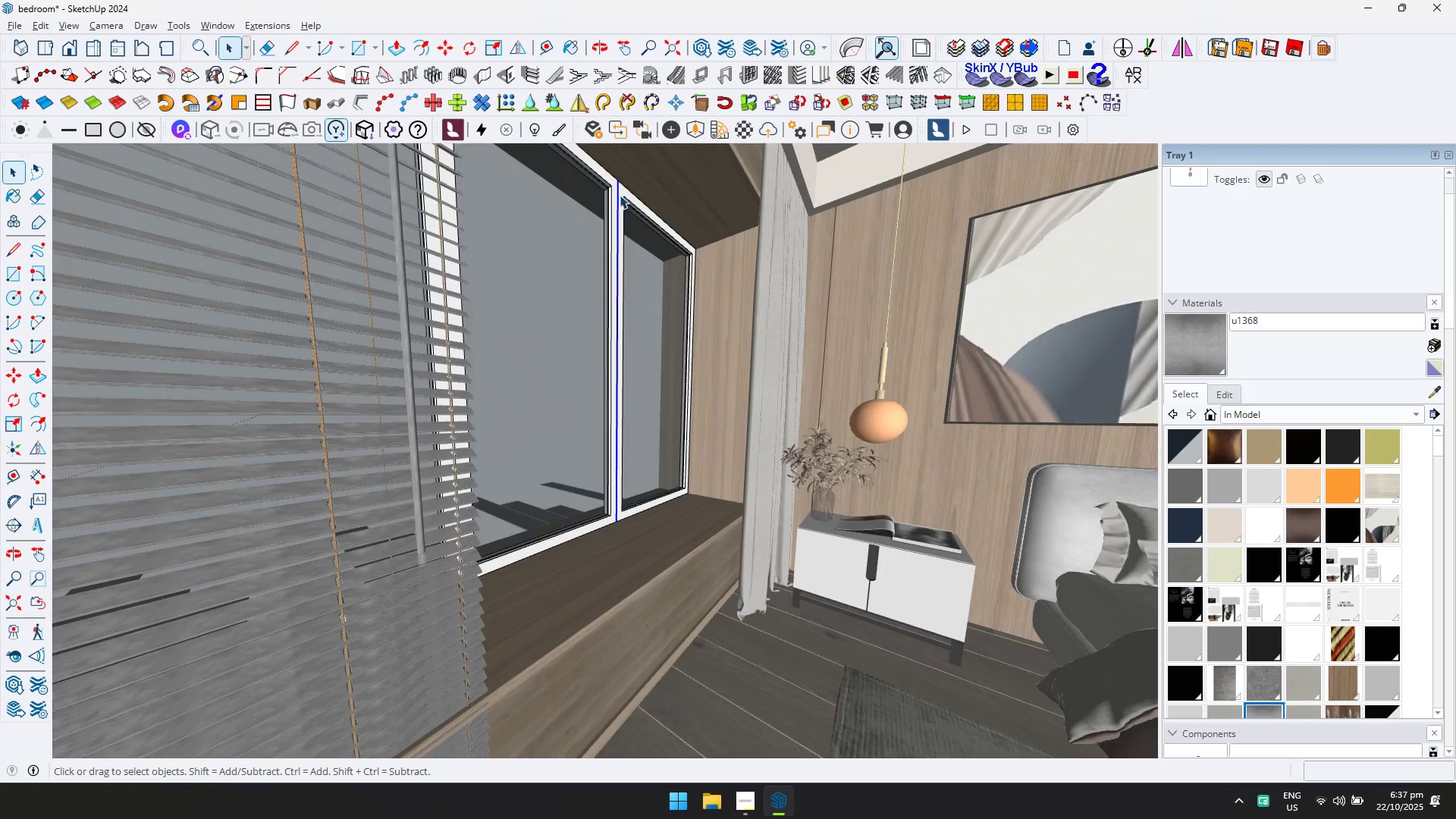 
scroll: coordinate [623, 202], scroll_direction: up, amount: 4.0
 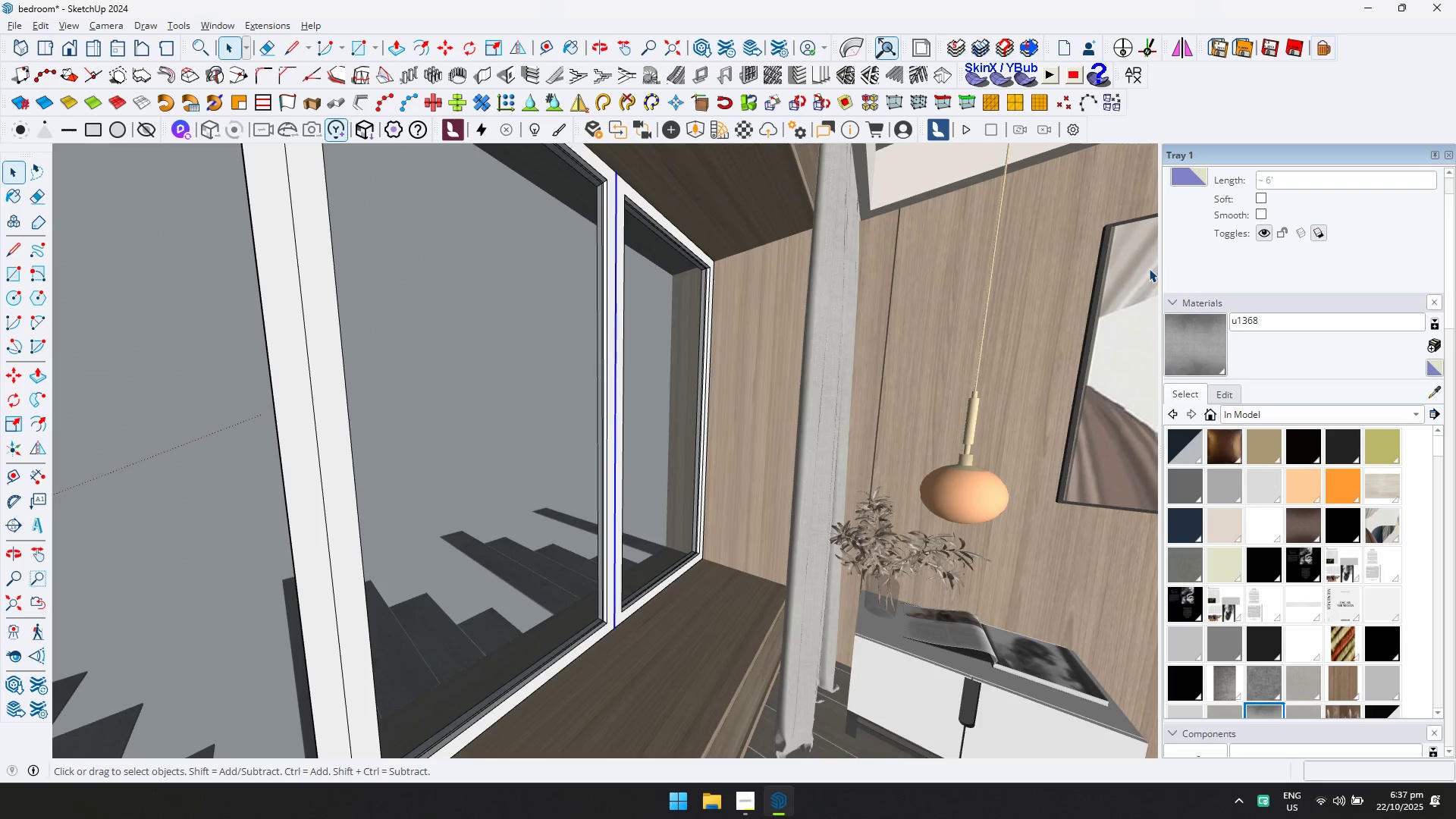 
scroll: coordinate [1270, 280], scroll_direction: down, amount: 3.0
 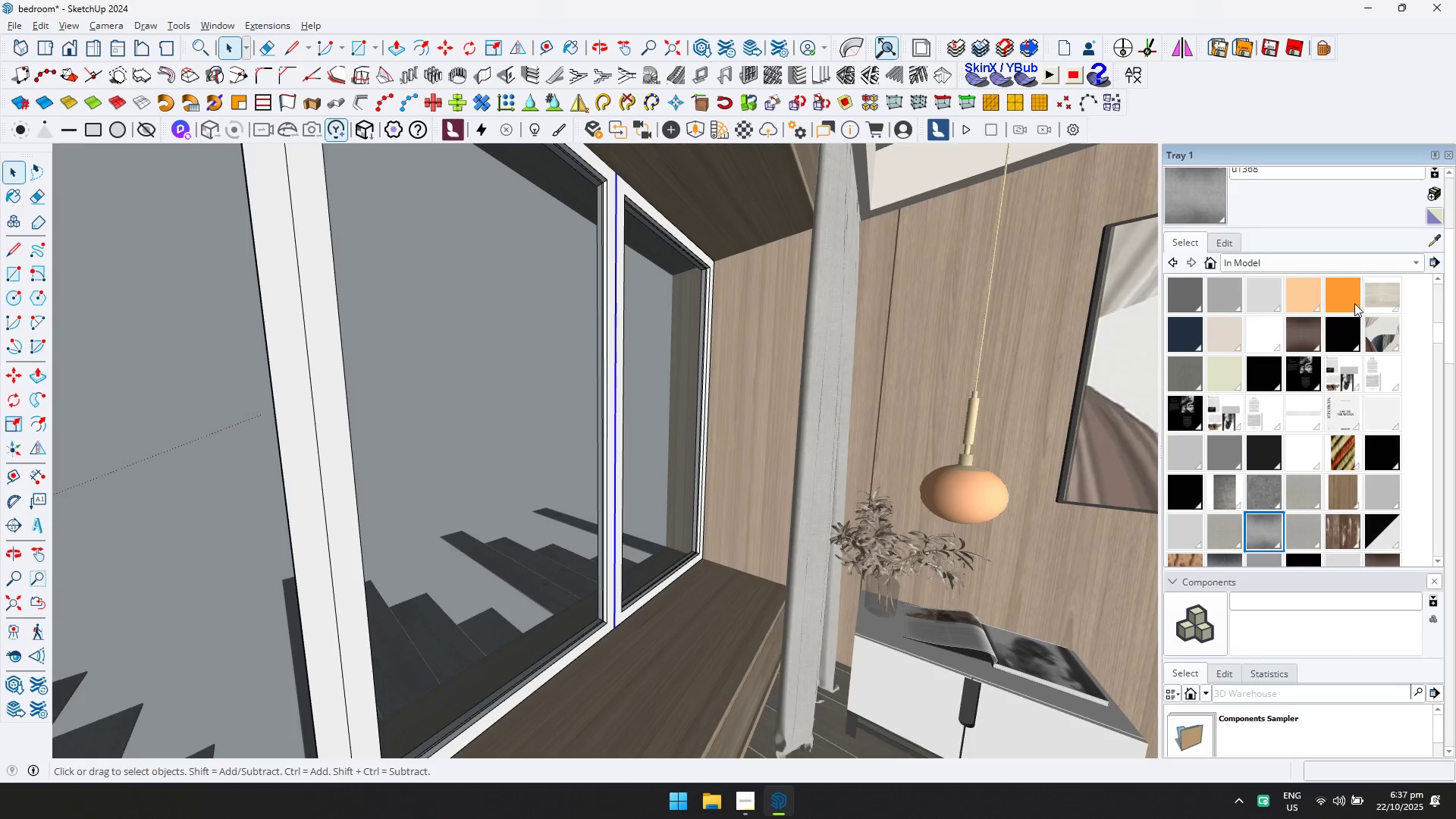 
key(D)
 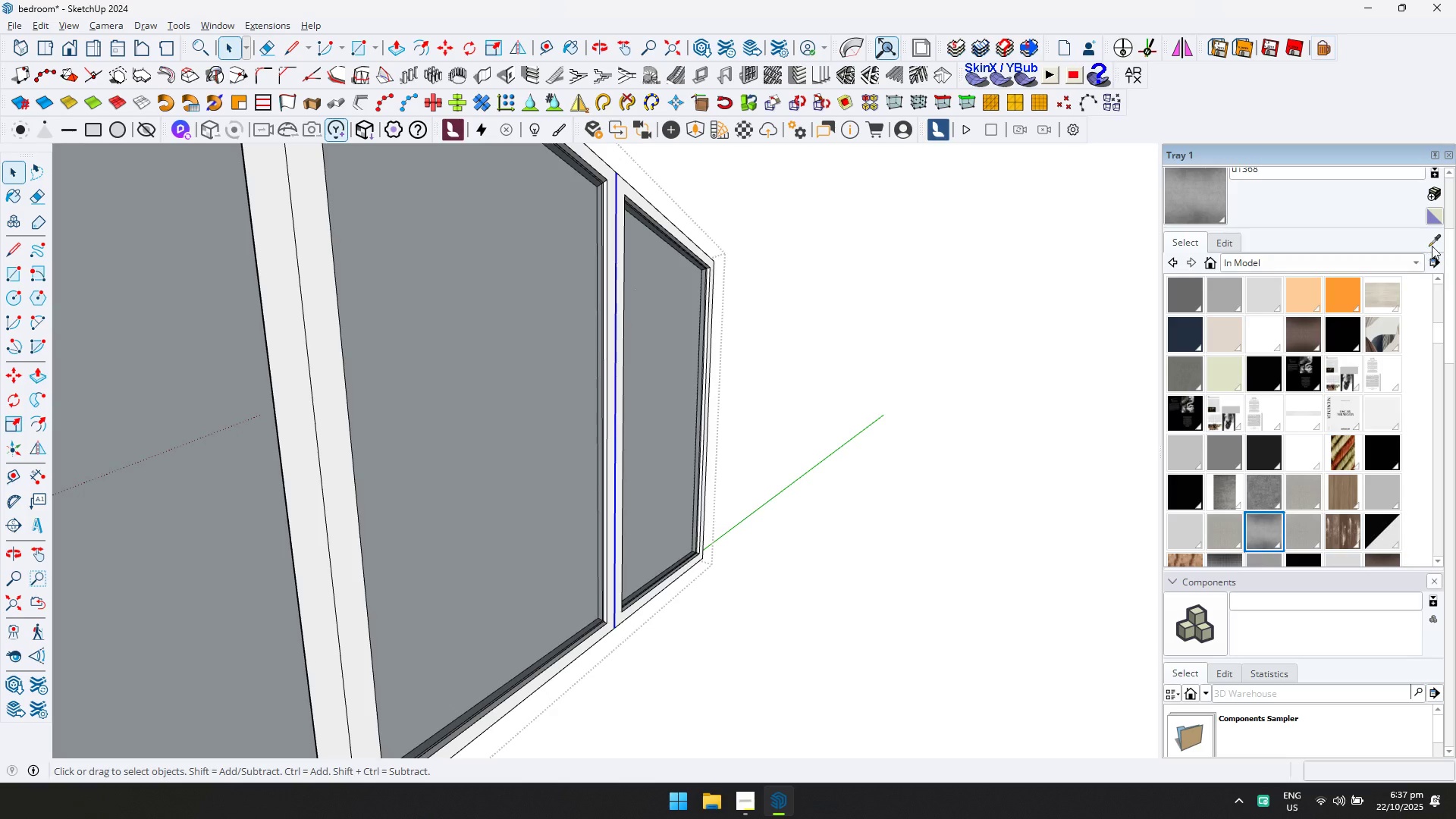 
left_click([1434, 243])
 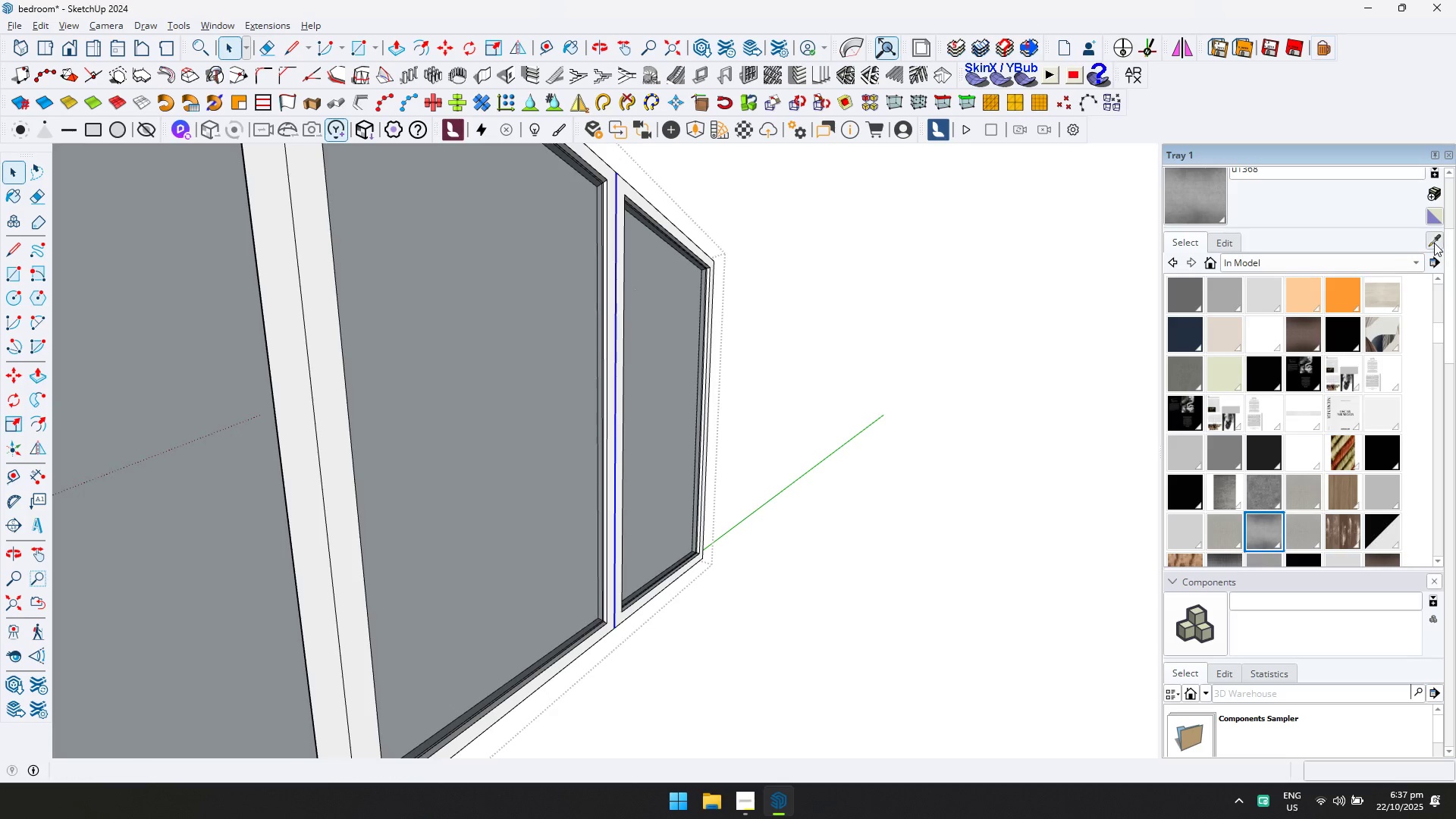 
key(D)
 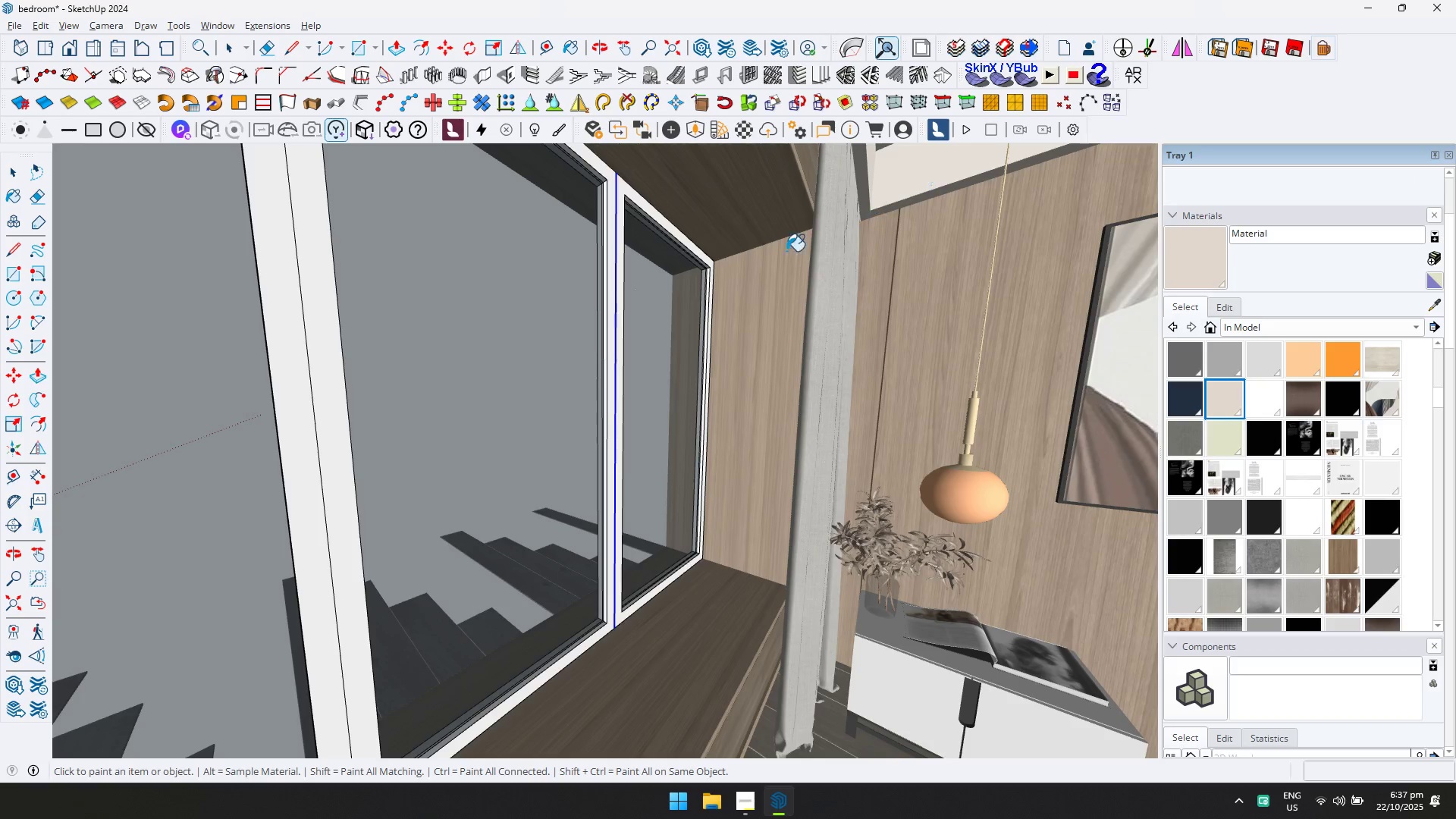 
hold_key(key=ControlLeft, duration=0.59)
left_click([619, 195])
 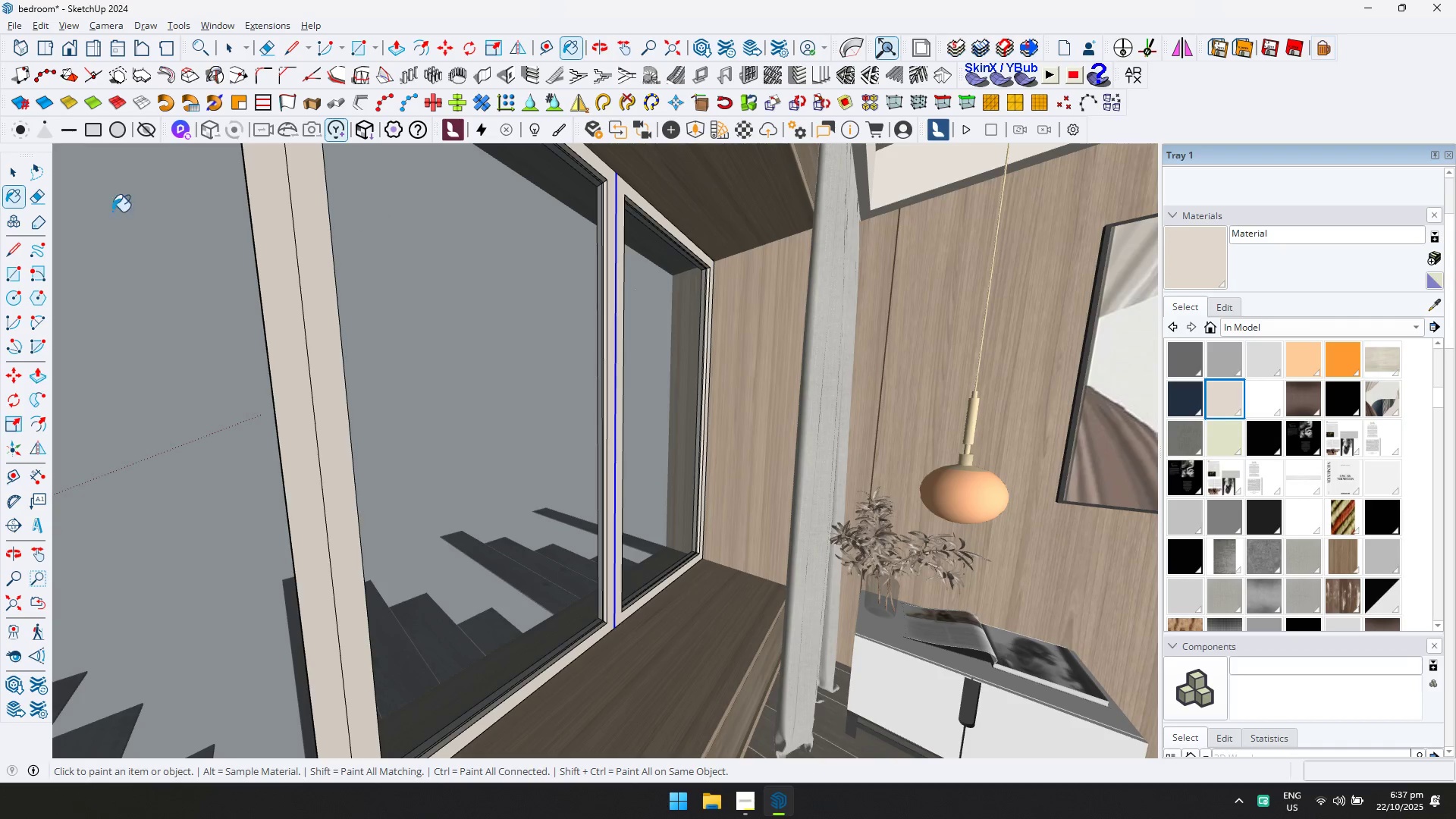 
key(Escape)
 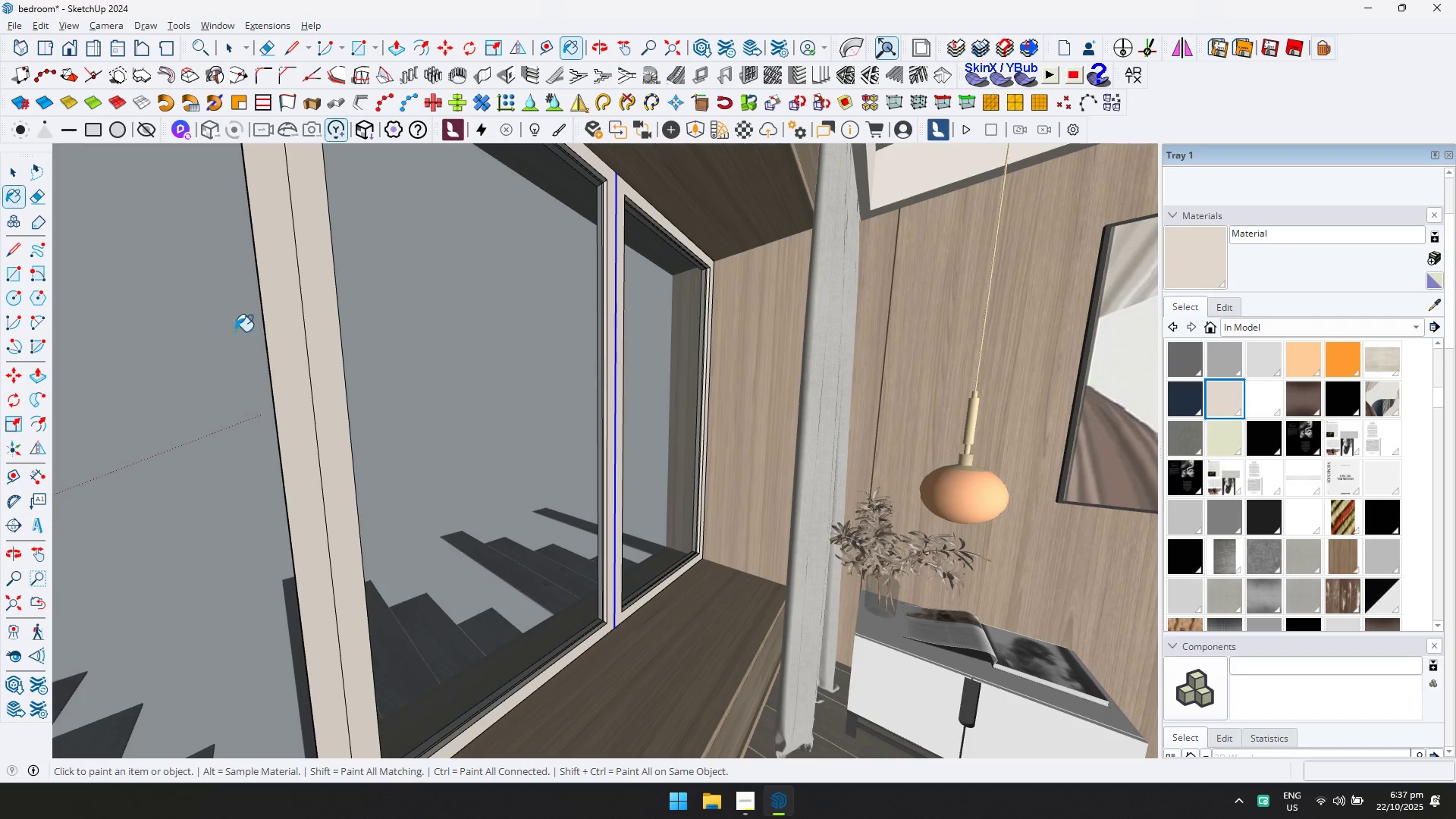 
key(Space)
 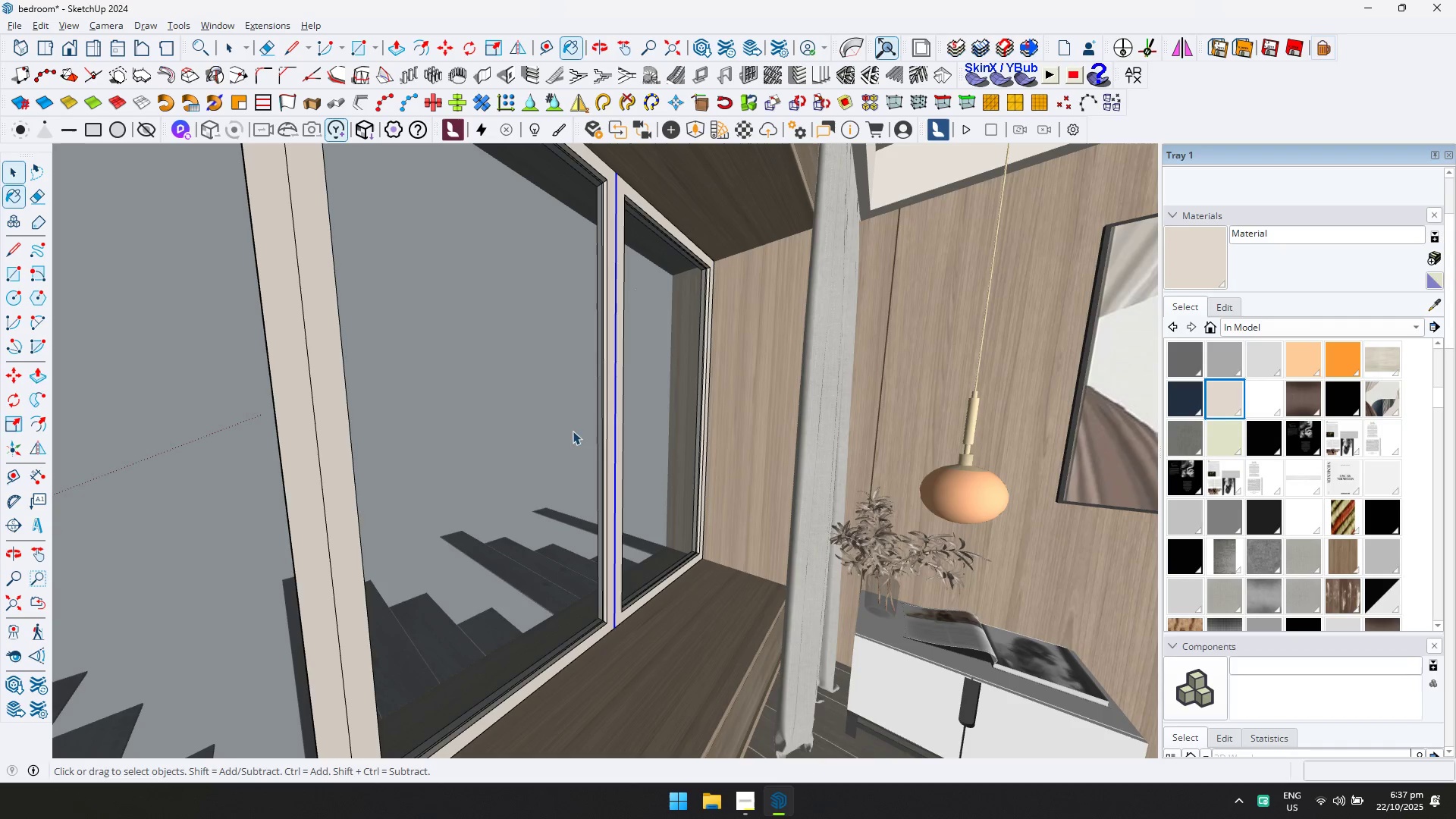 
key(Escape)
 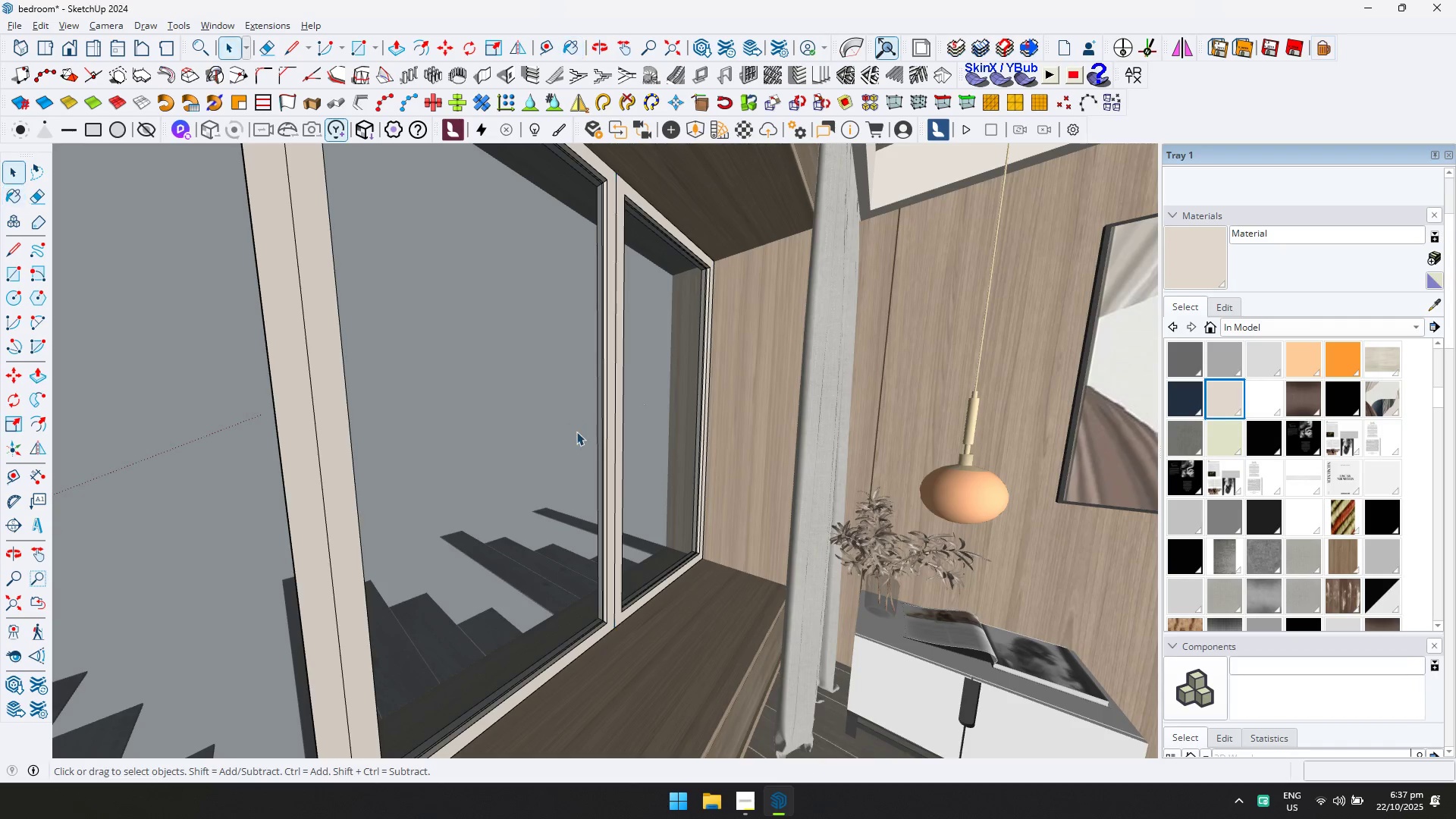 
key(Space)
 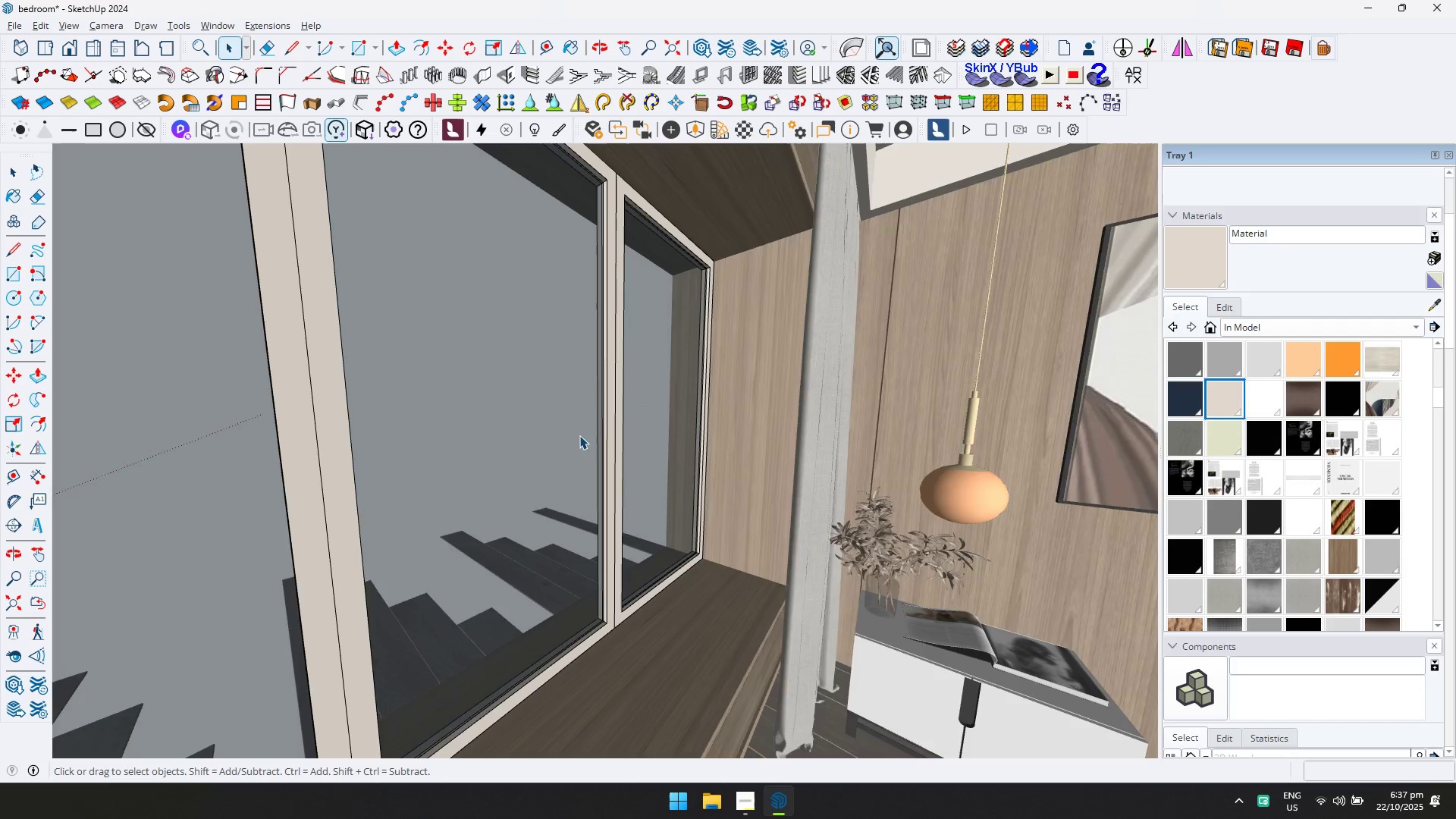 
key(Escape)
 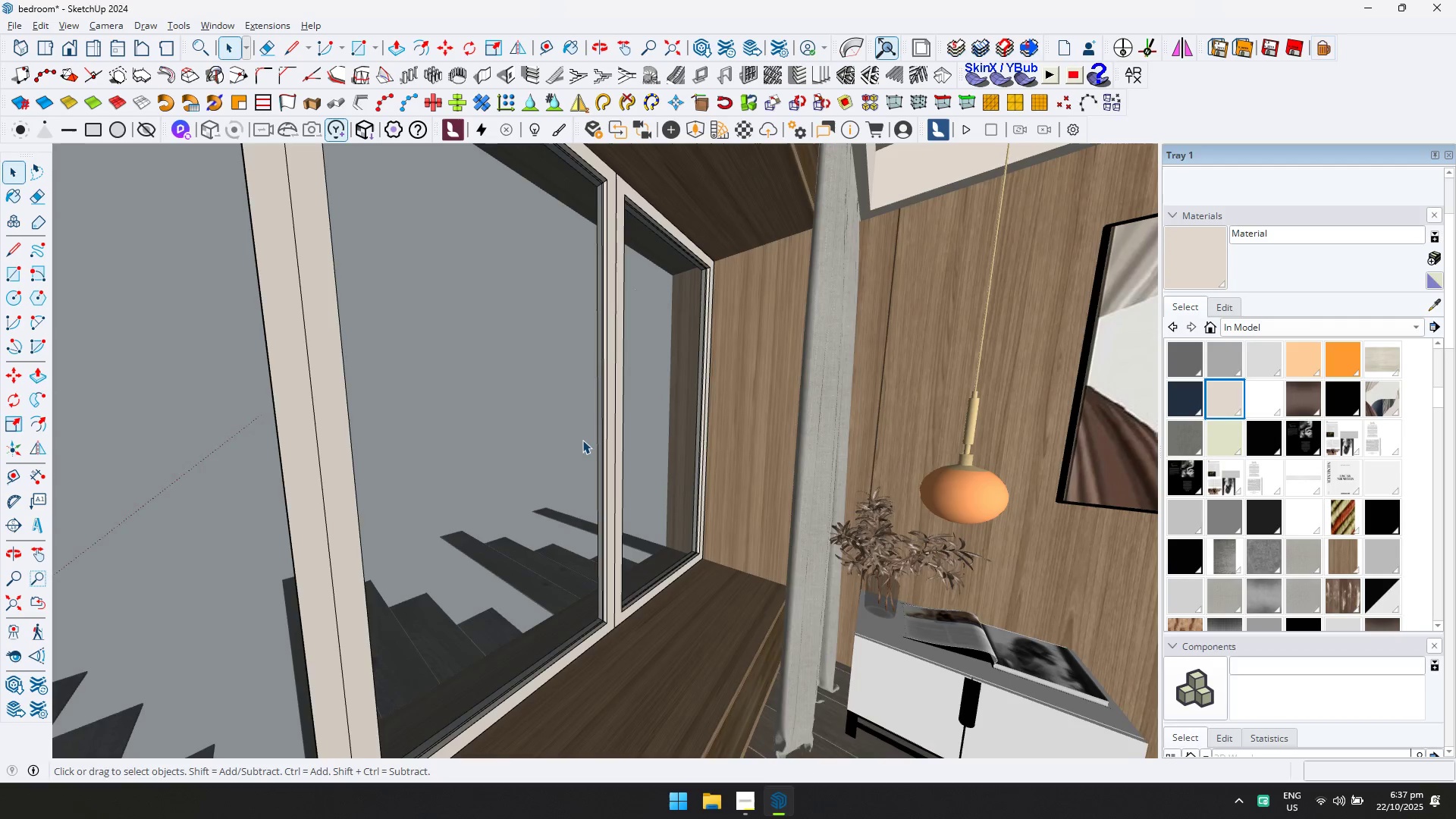 
key(Escape)
 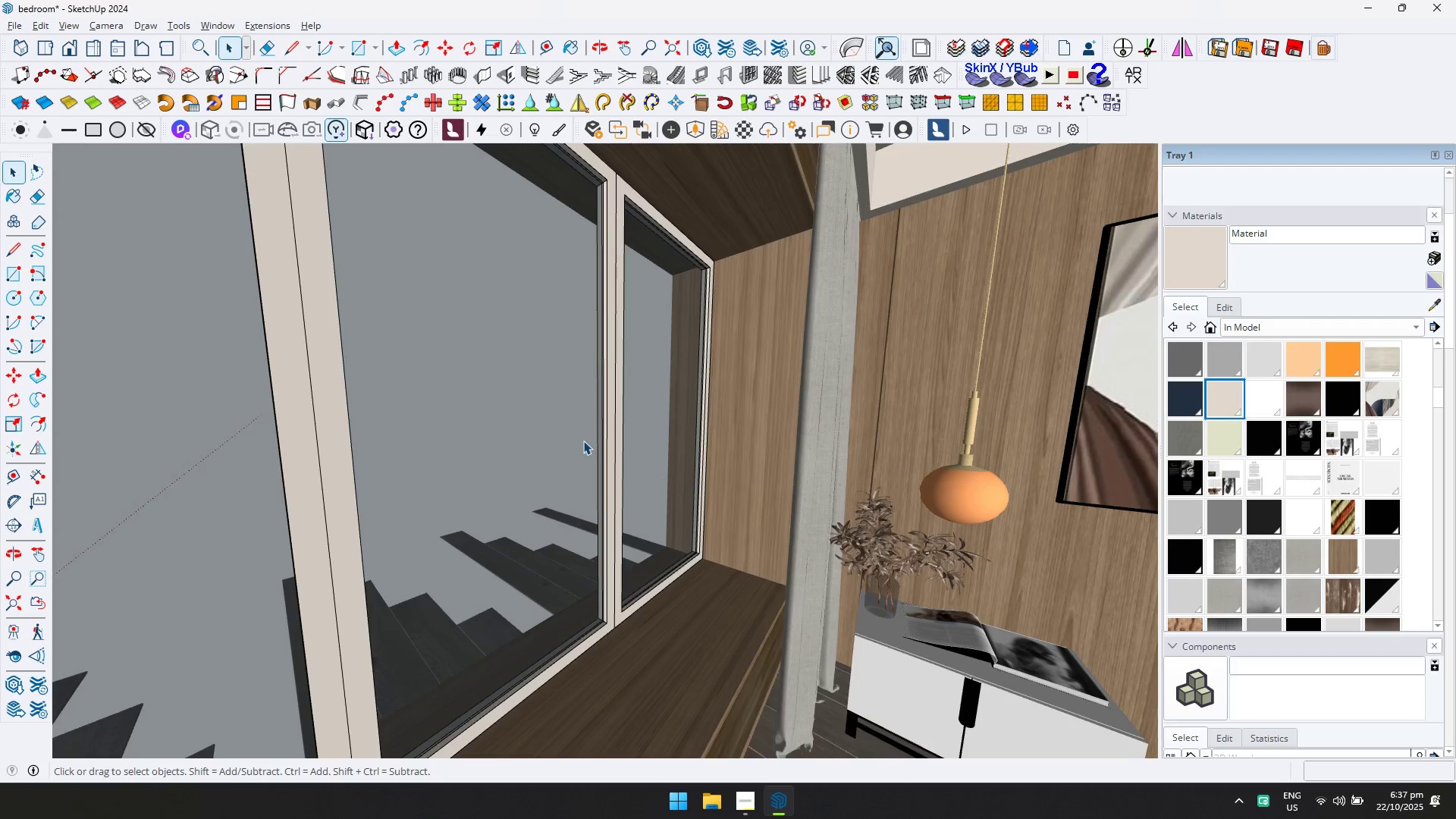 
scroll: coordinate [632, 491], scroll_direction: down, amount: 13.0
 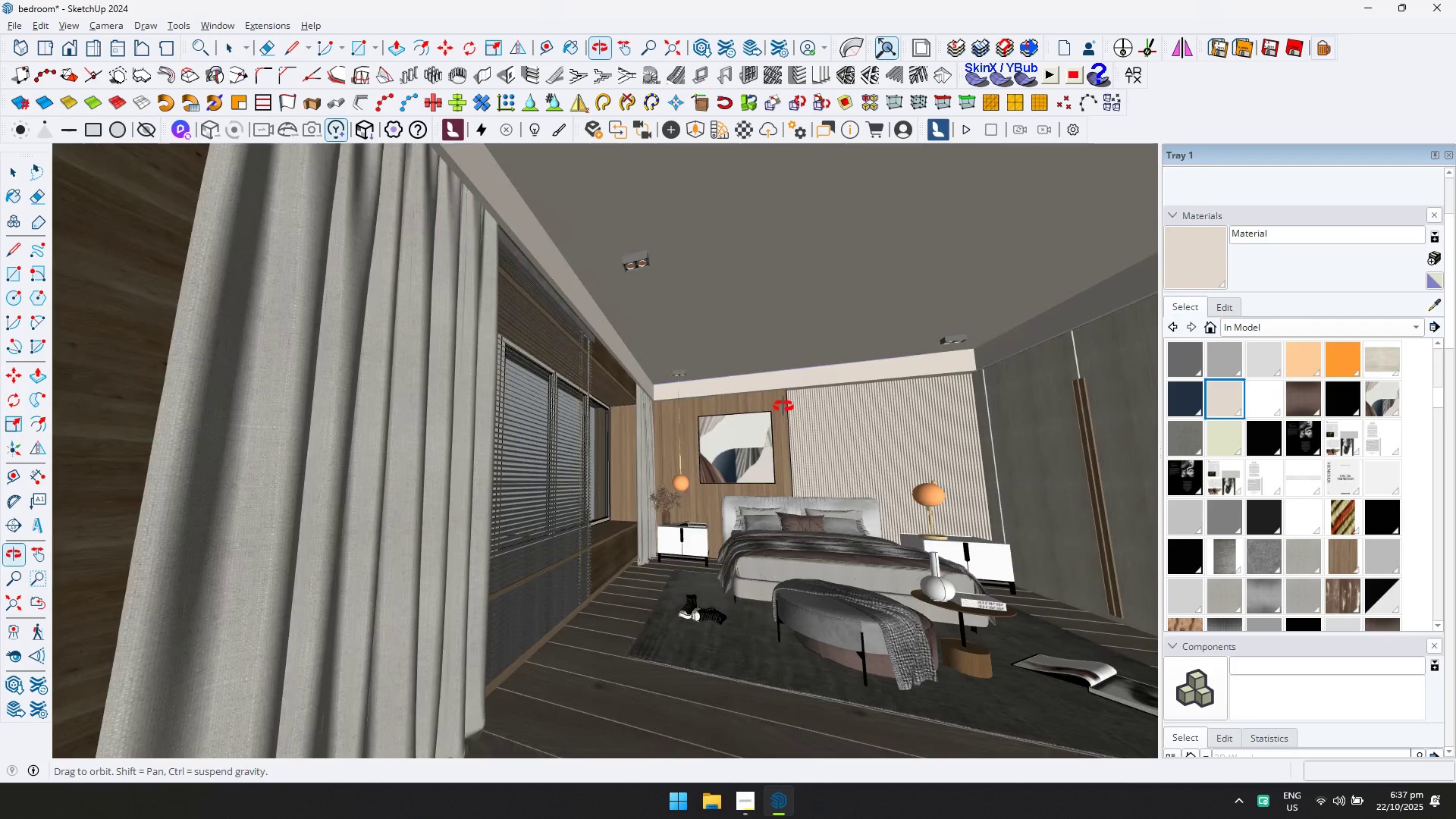 
key(Escape)
 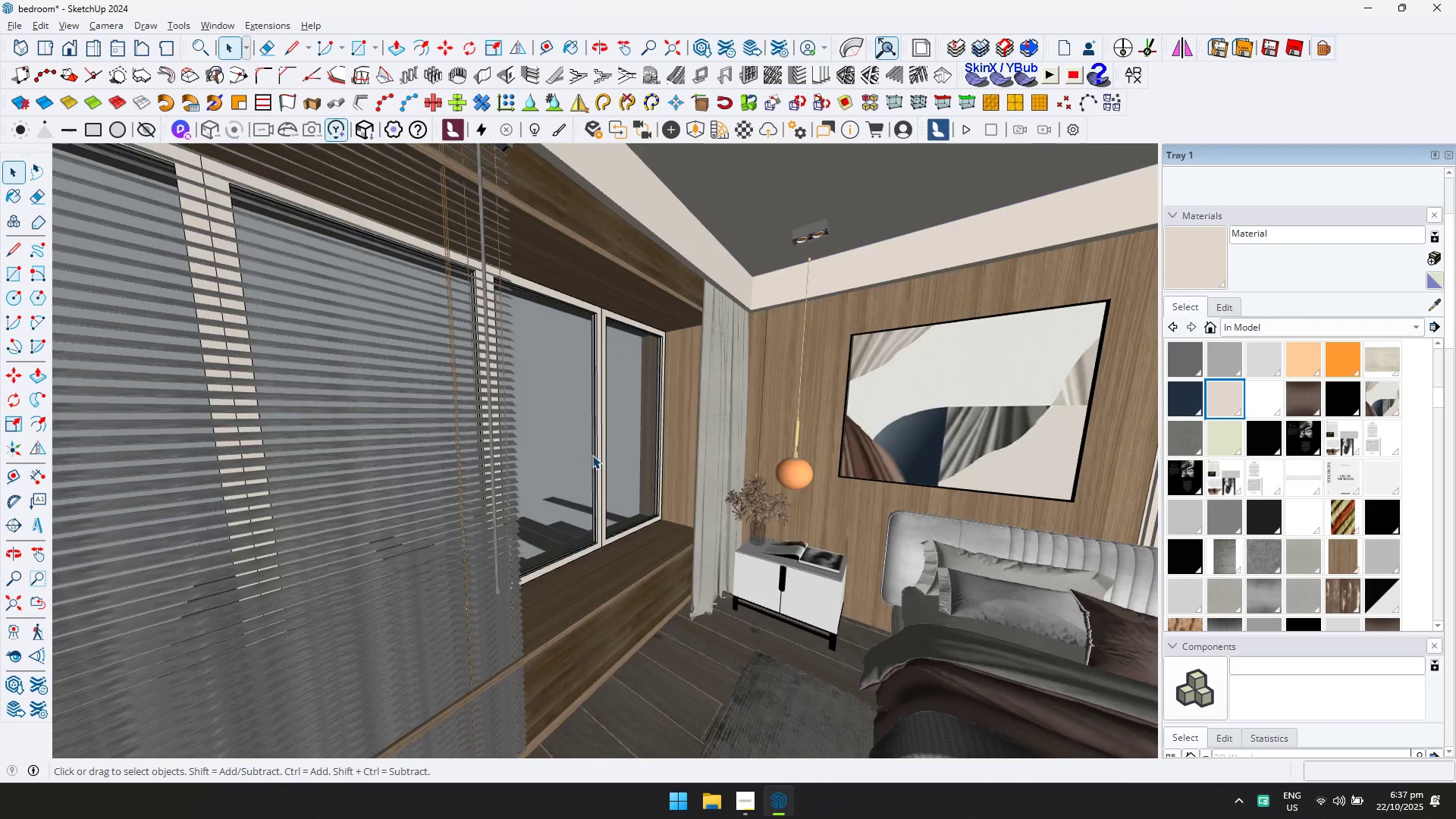 
key(Tab)
 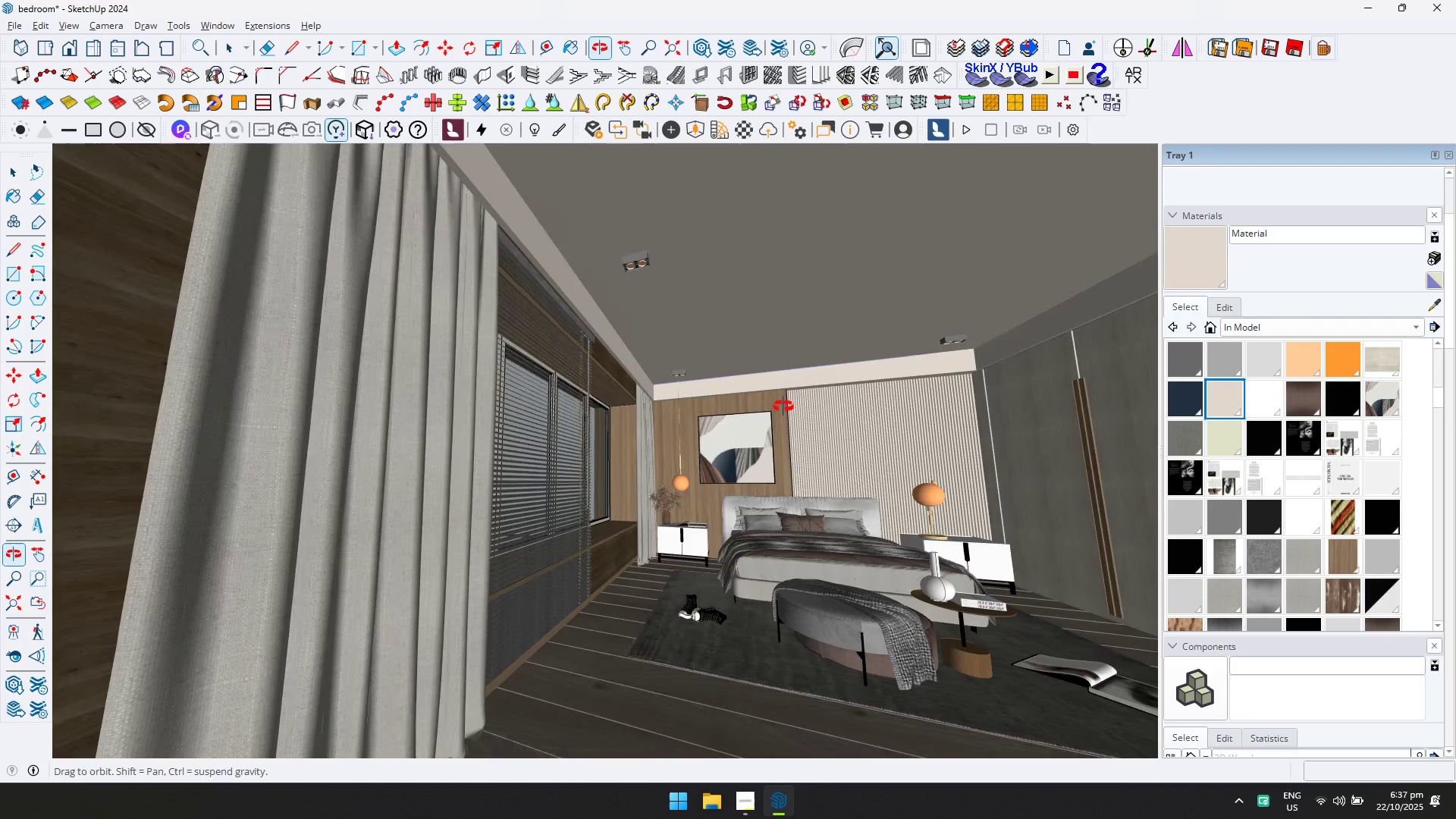 
key(Shift+ShiftLeft)
 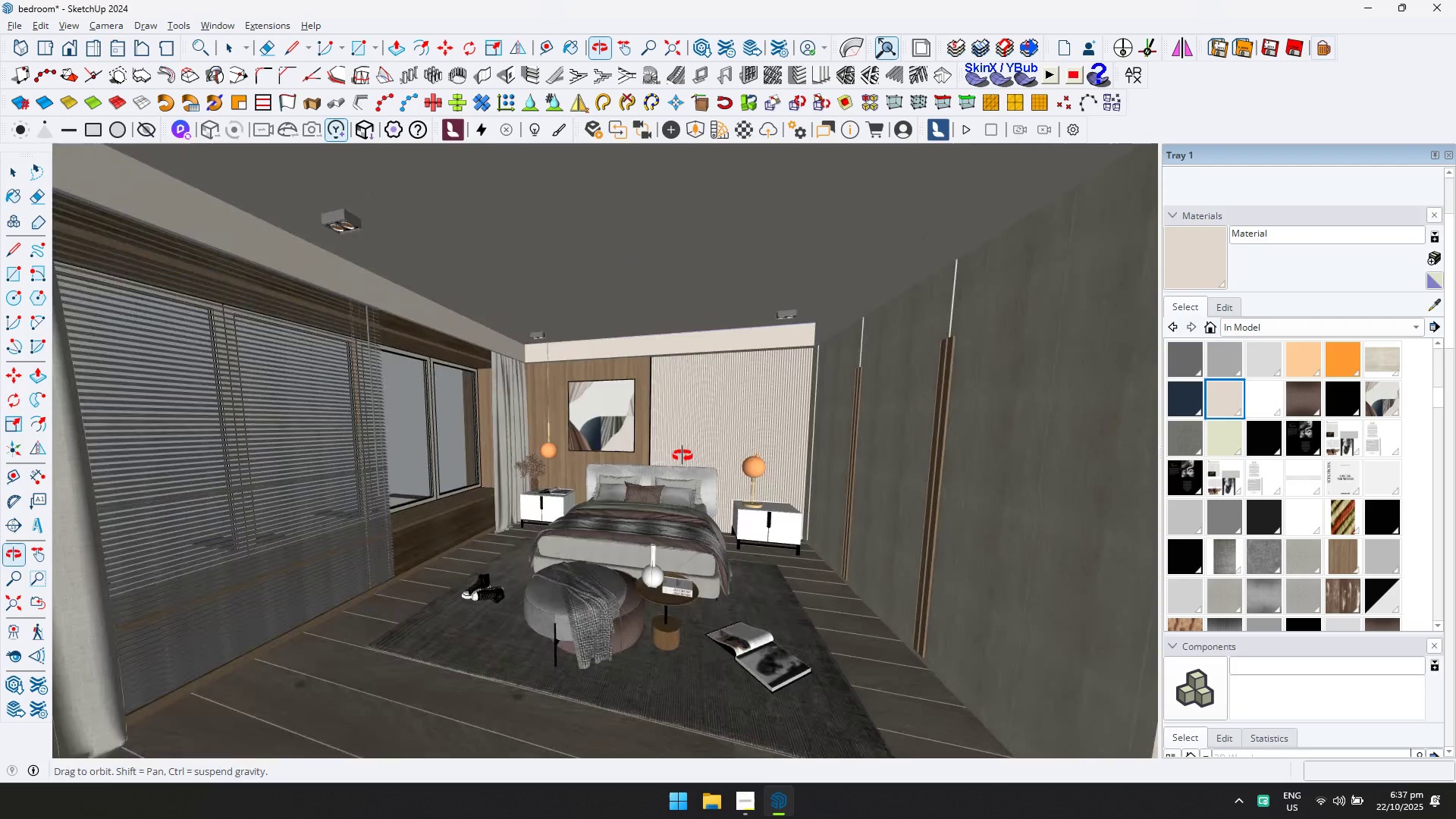 
key(Control+ControlLeft)
 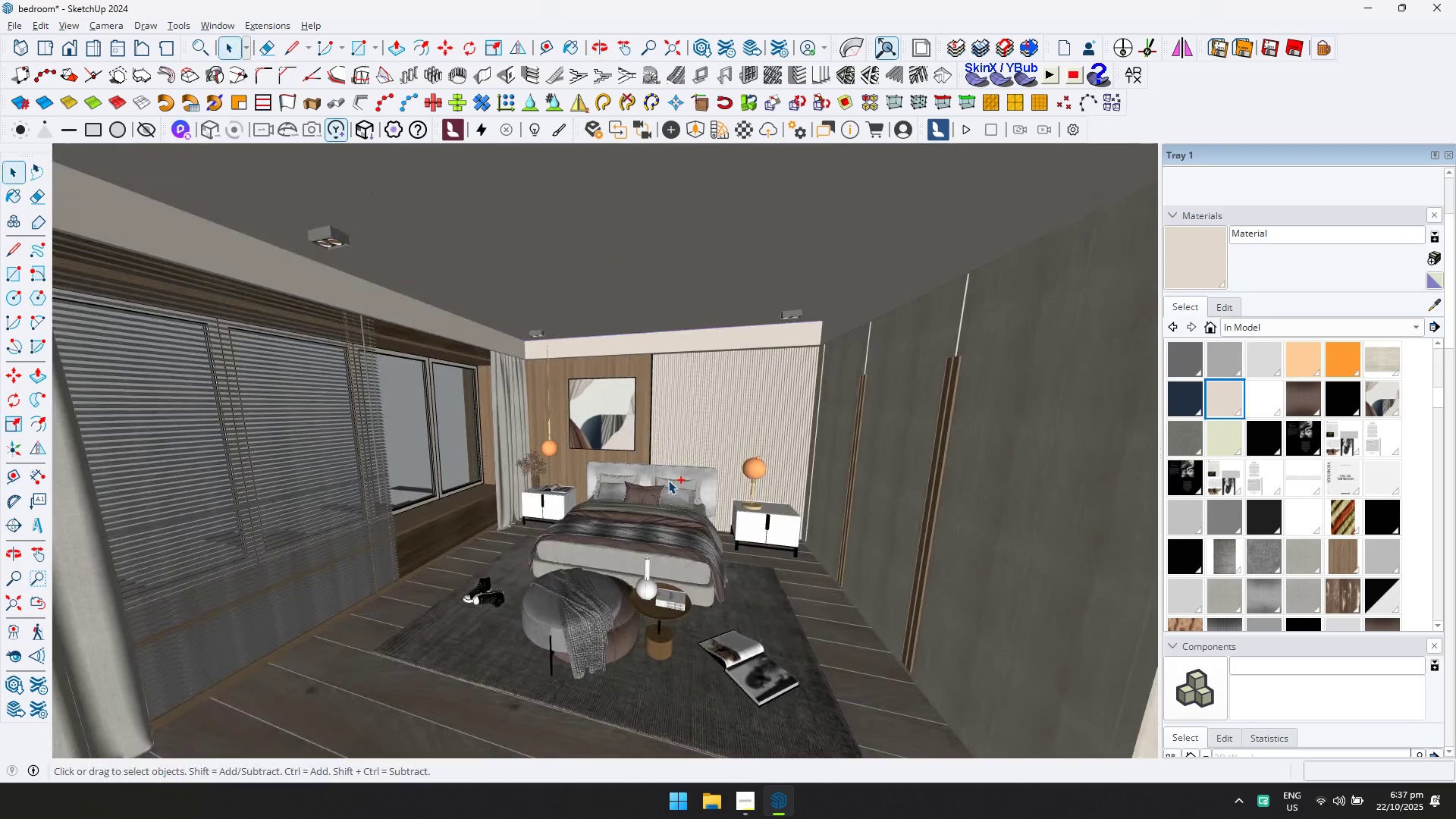 
key(Control+S)
 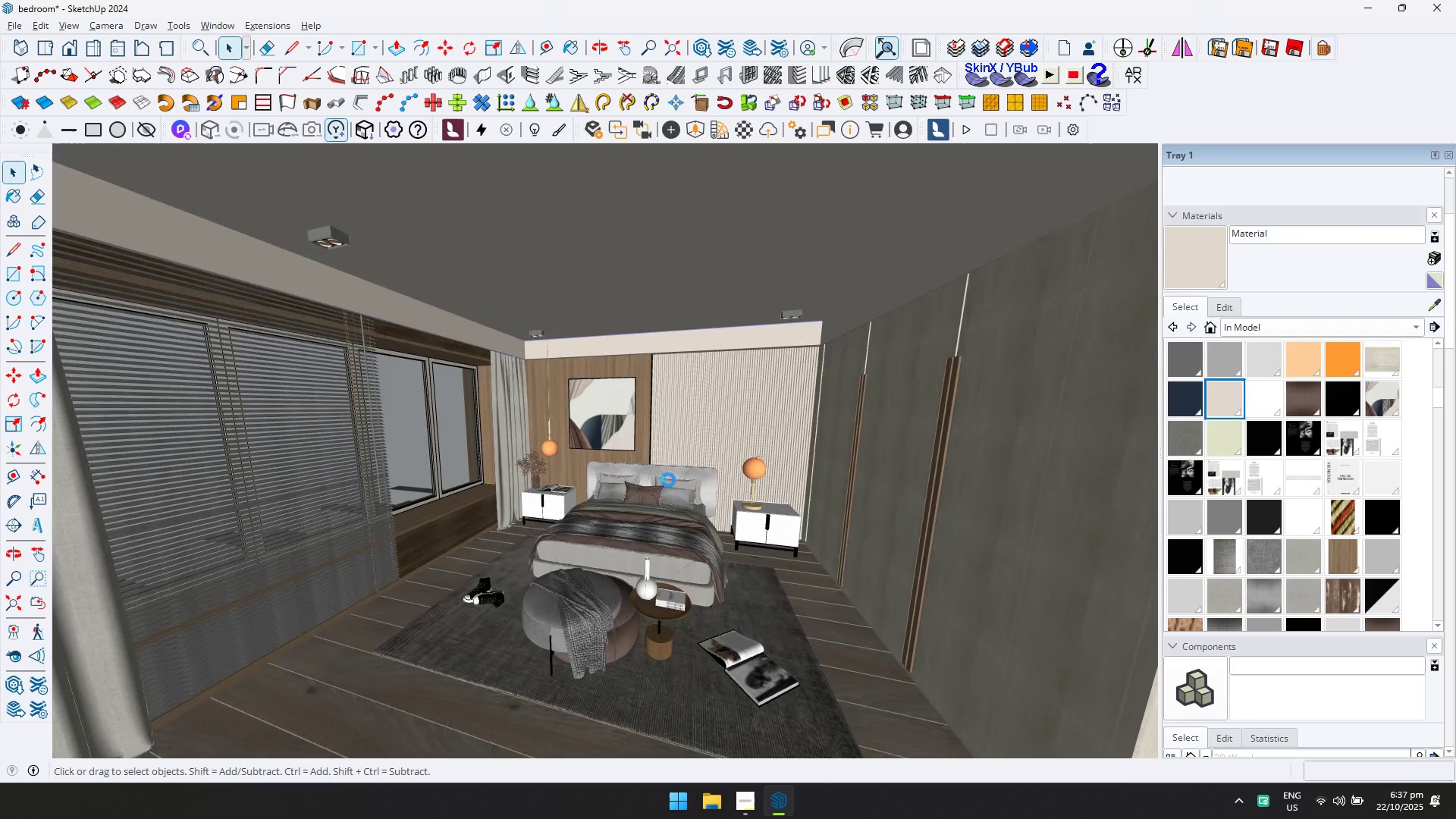 
scroll: coordinate [668, 480], scroll_direction: up, amount: 1.0
 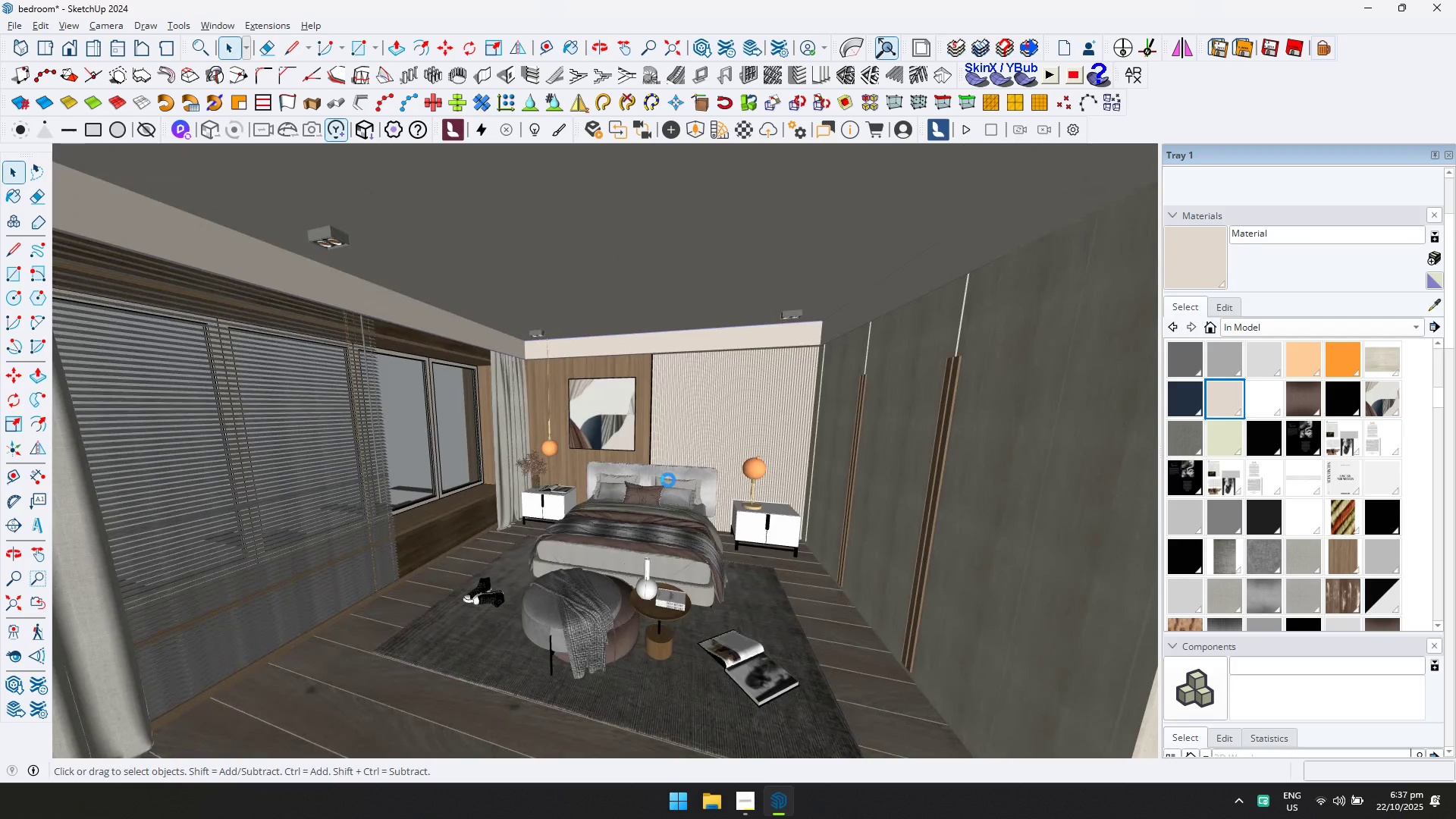 
key(Tab)
 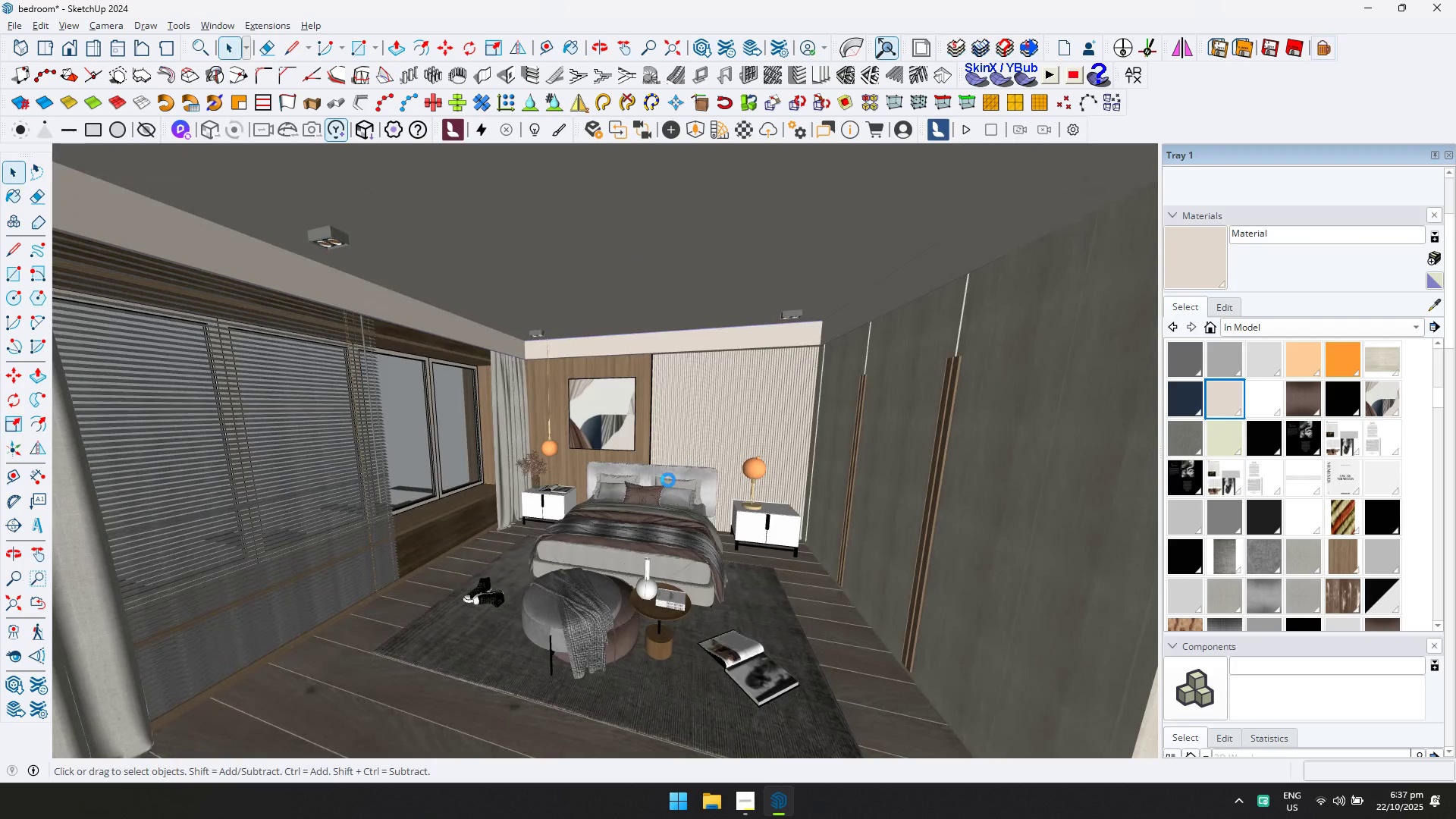 
key(Alt+AltLeft)
 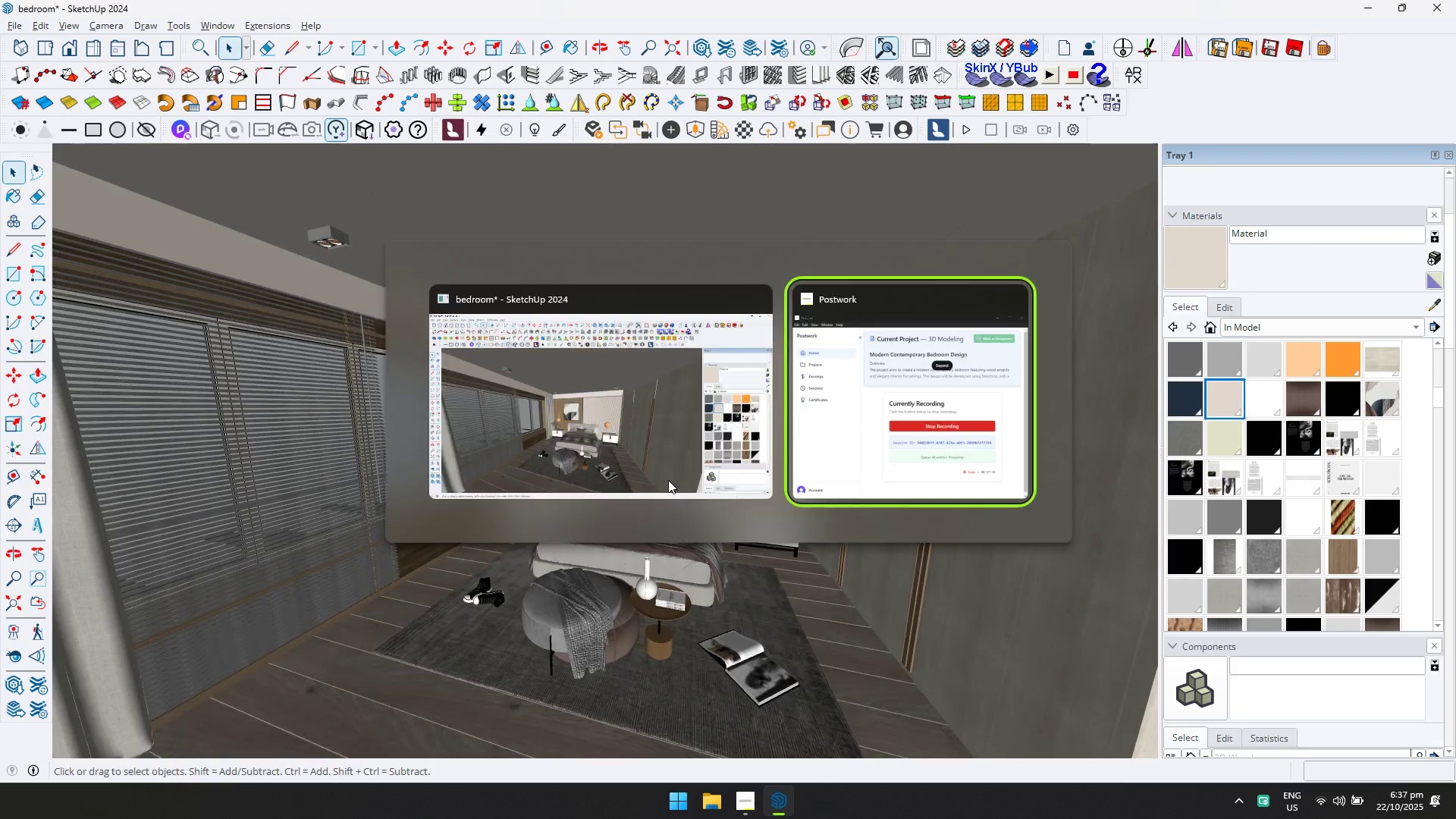 
key(Alt+Tab)